 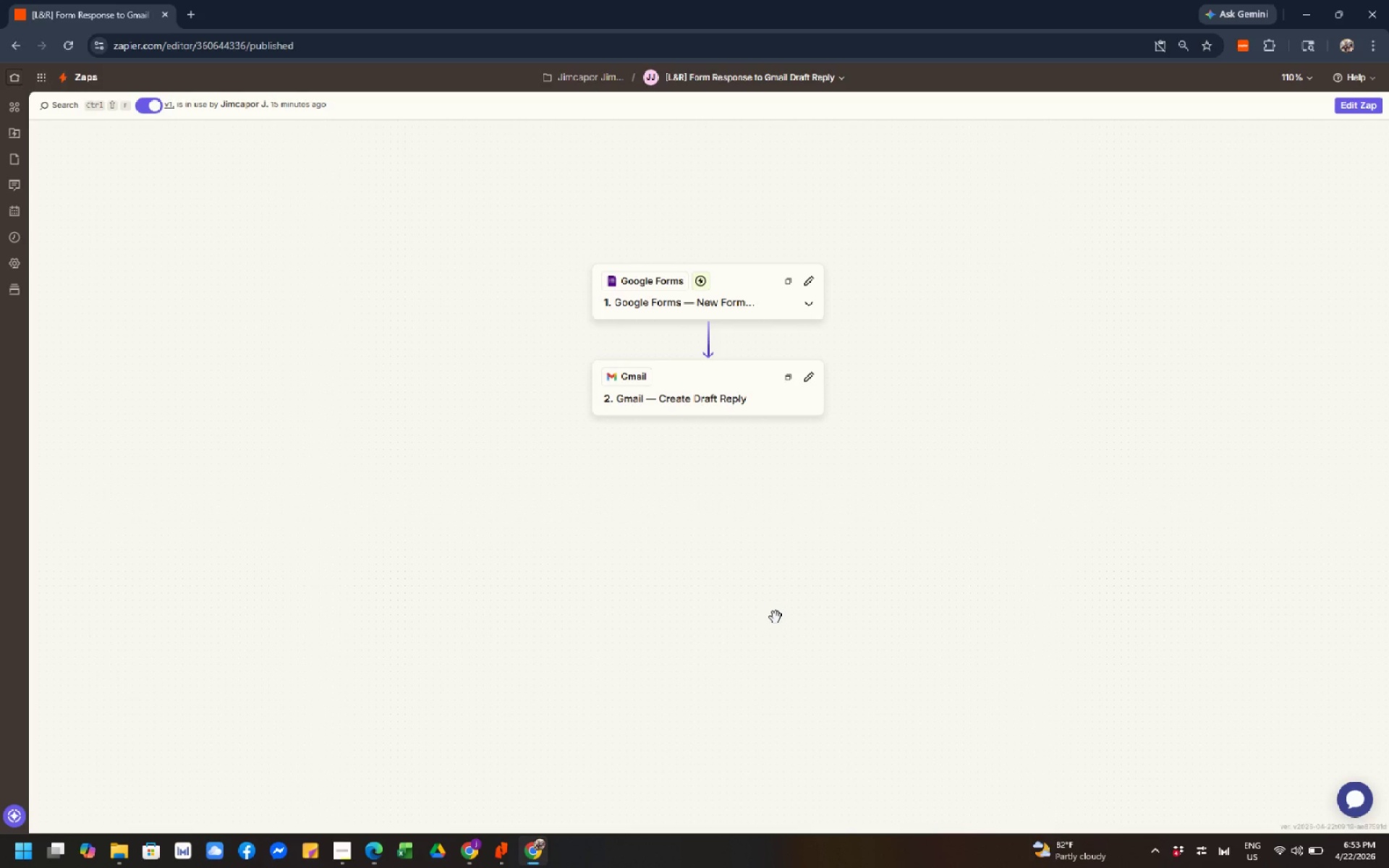 
left_click([473, 846])
 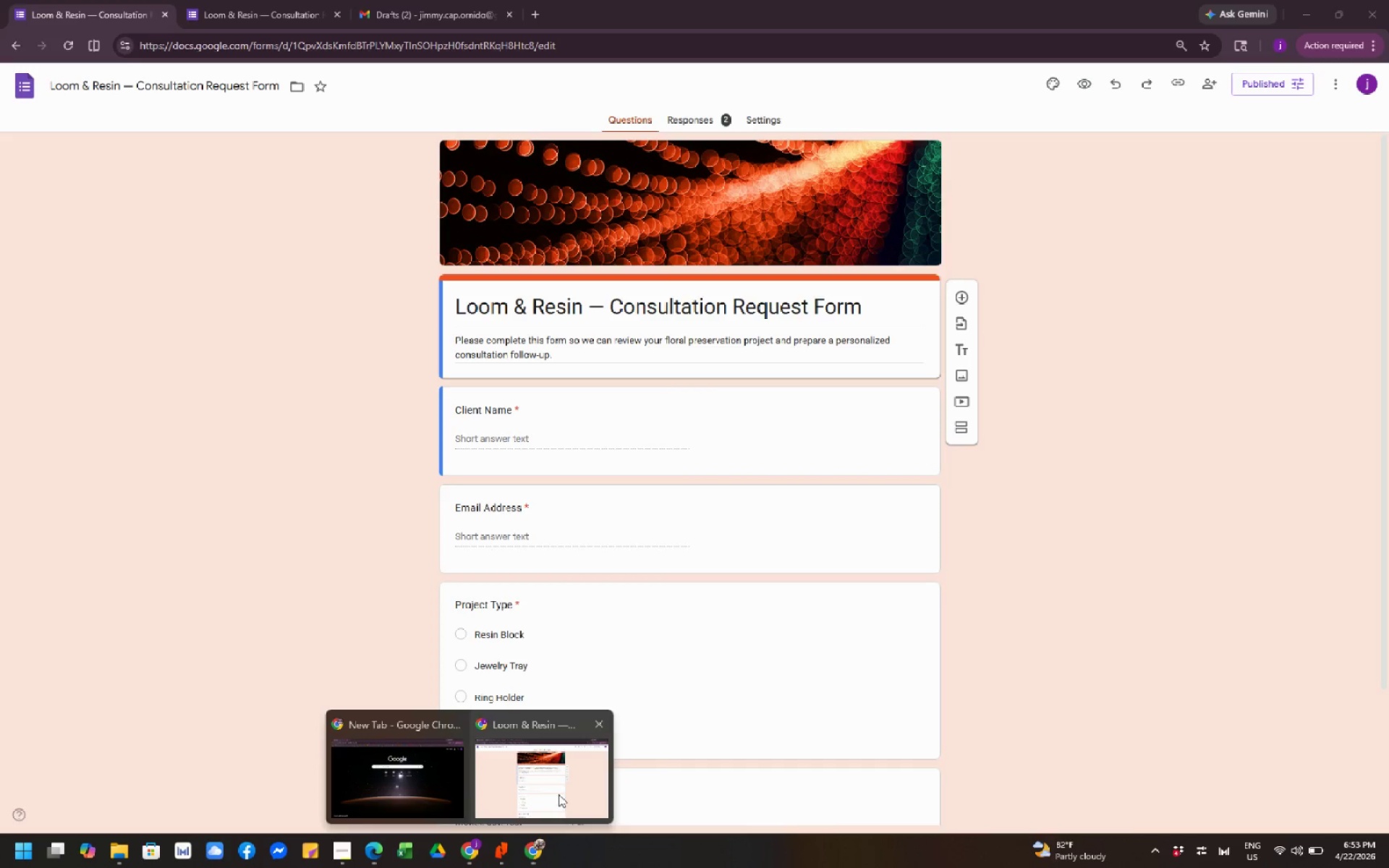 
left_click([569, 789])
 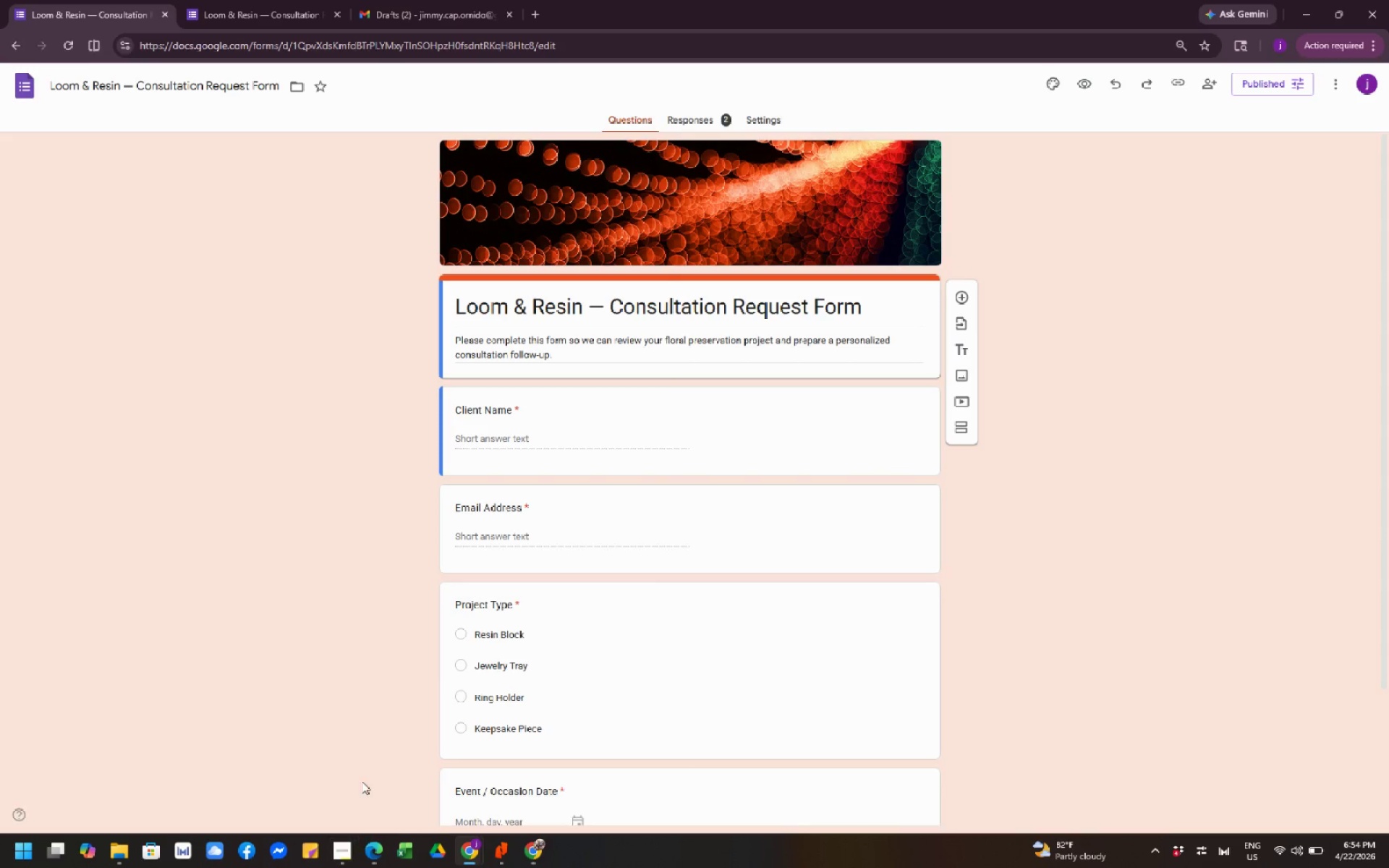 
wait(11.53)
 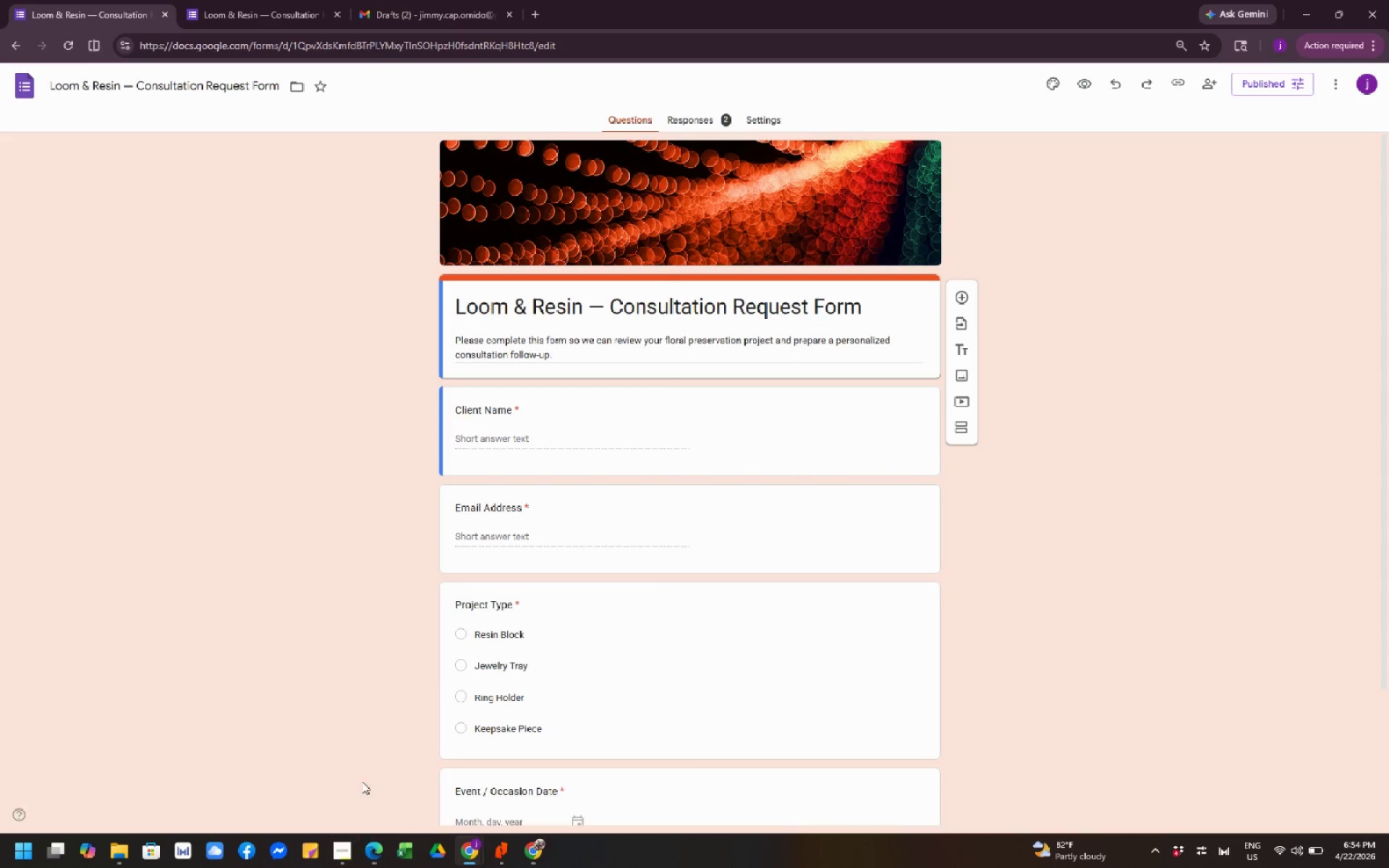 
left_click([218, 13])
 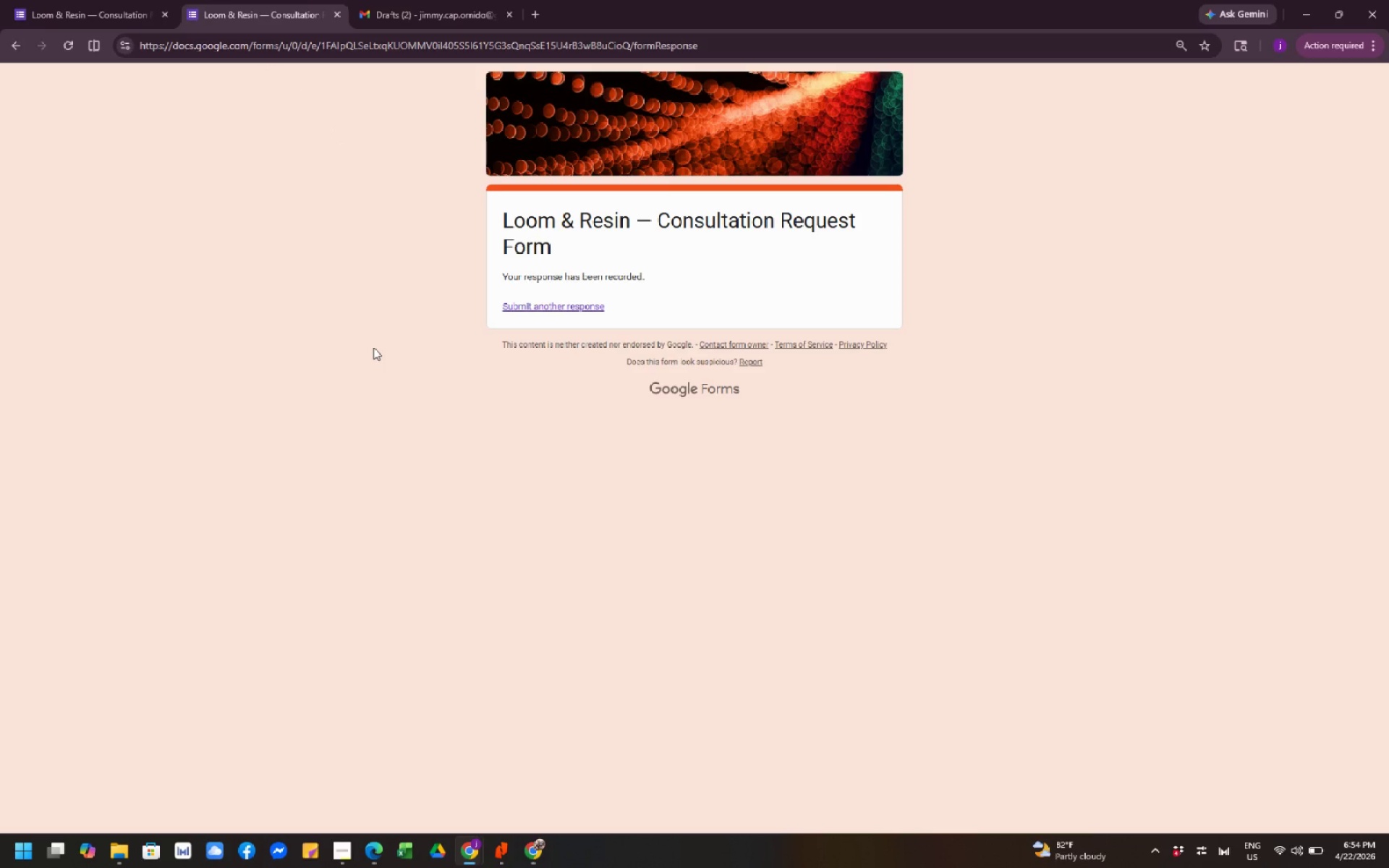 
wait(6.02)
 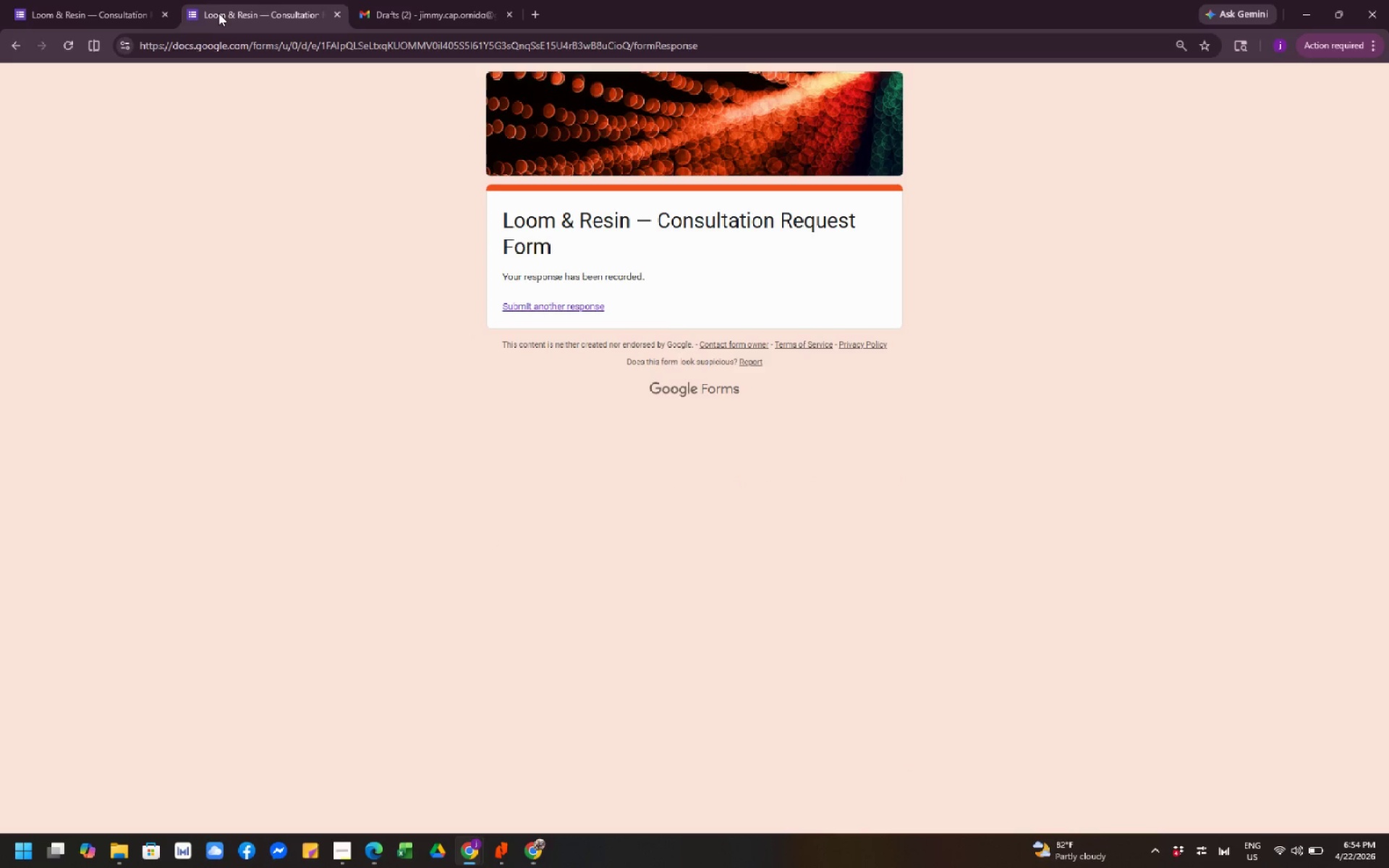 
left_click([399, 19])
 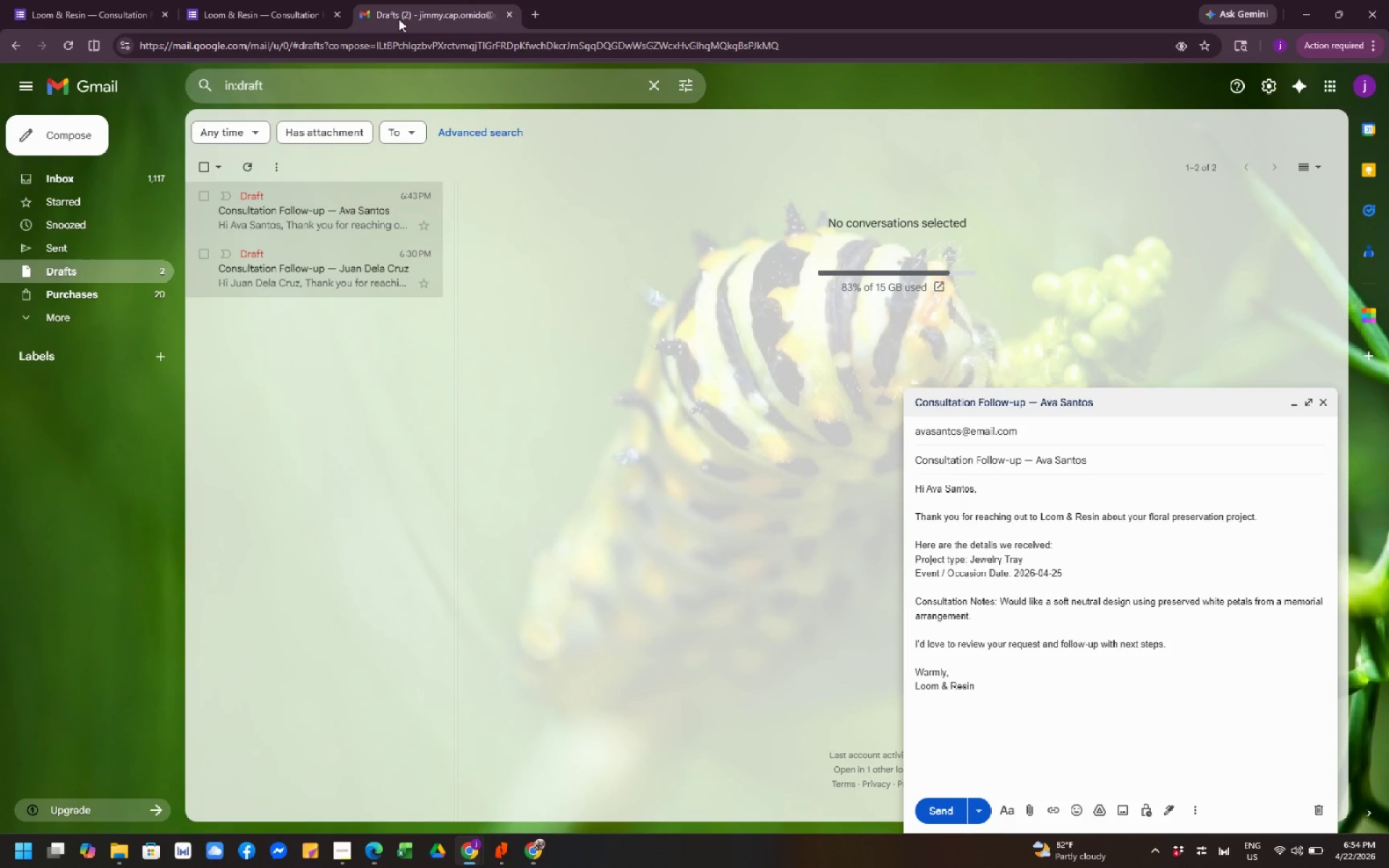 
wait(18.72)
 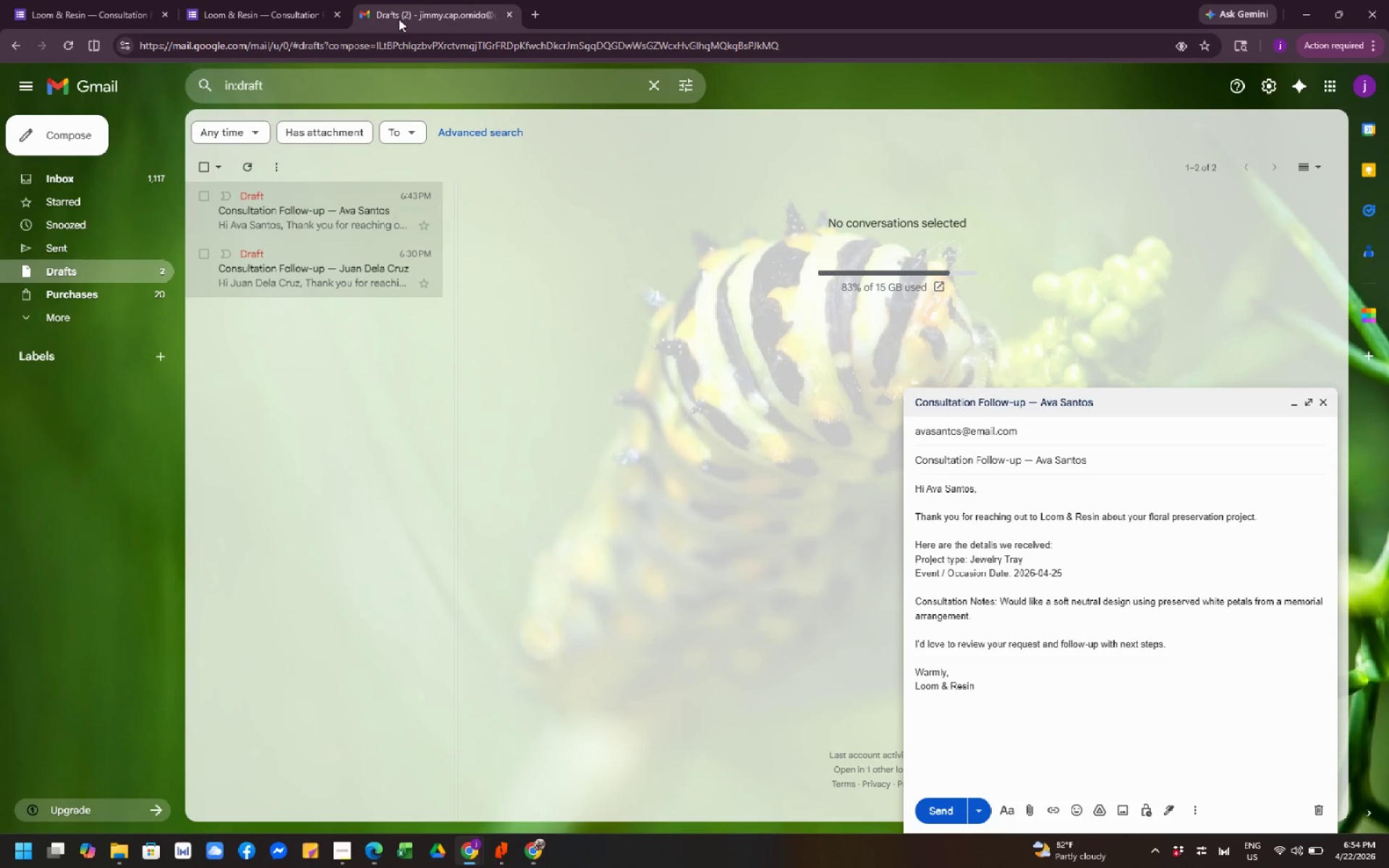 
left_click([539, 849])
 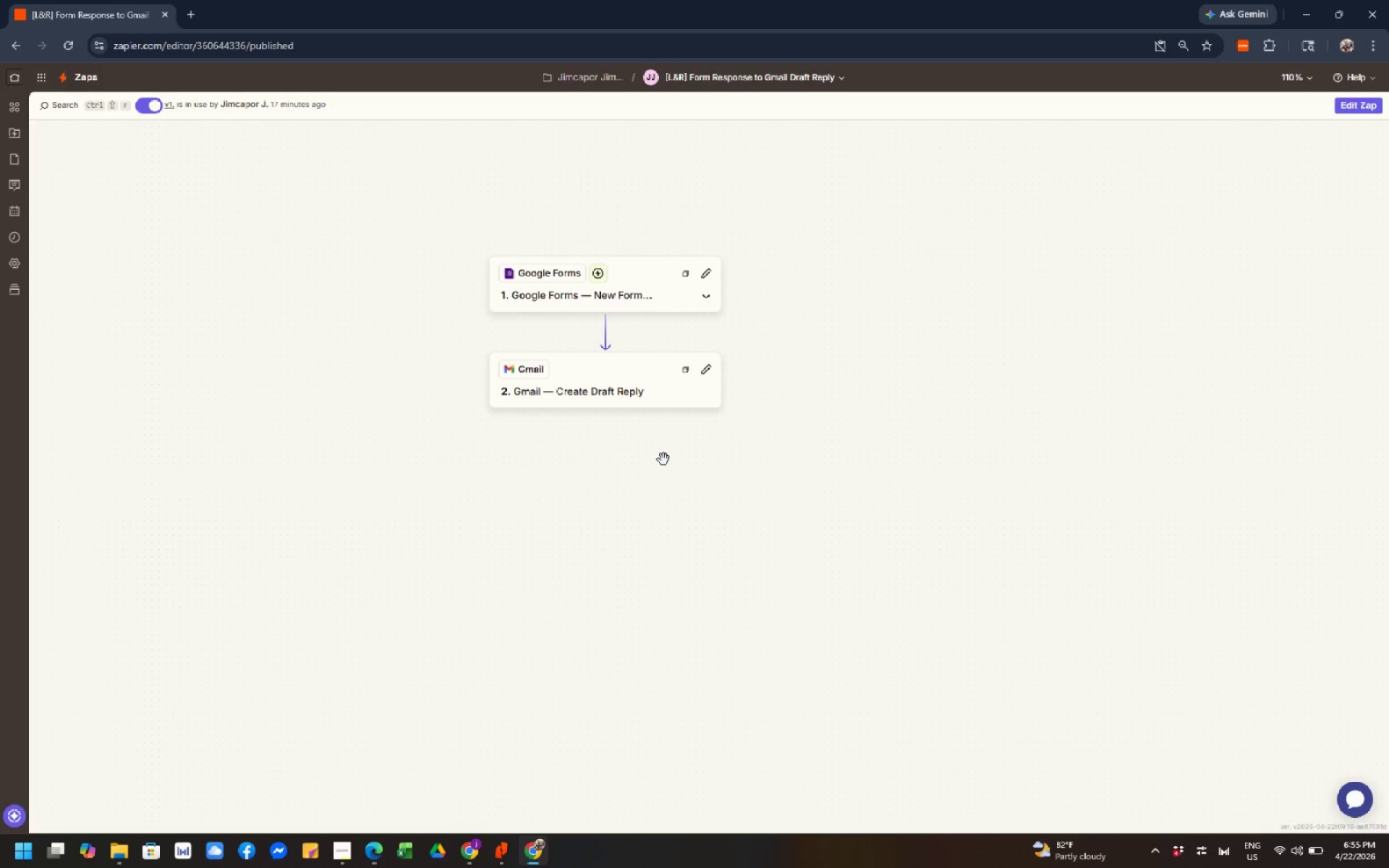 
wait(84.91)
 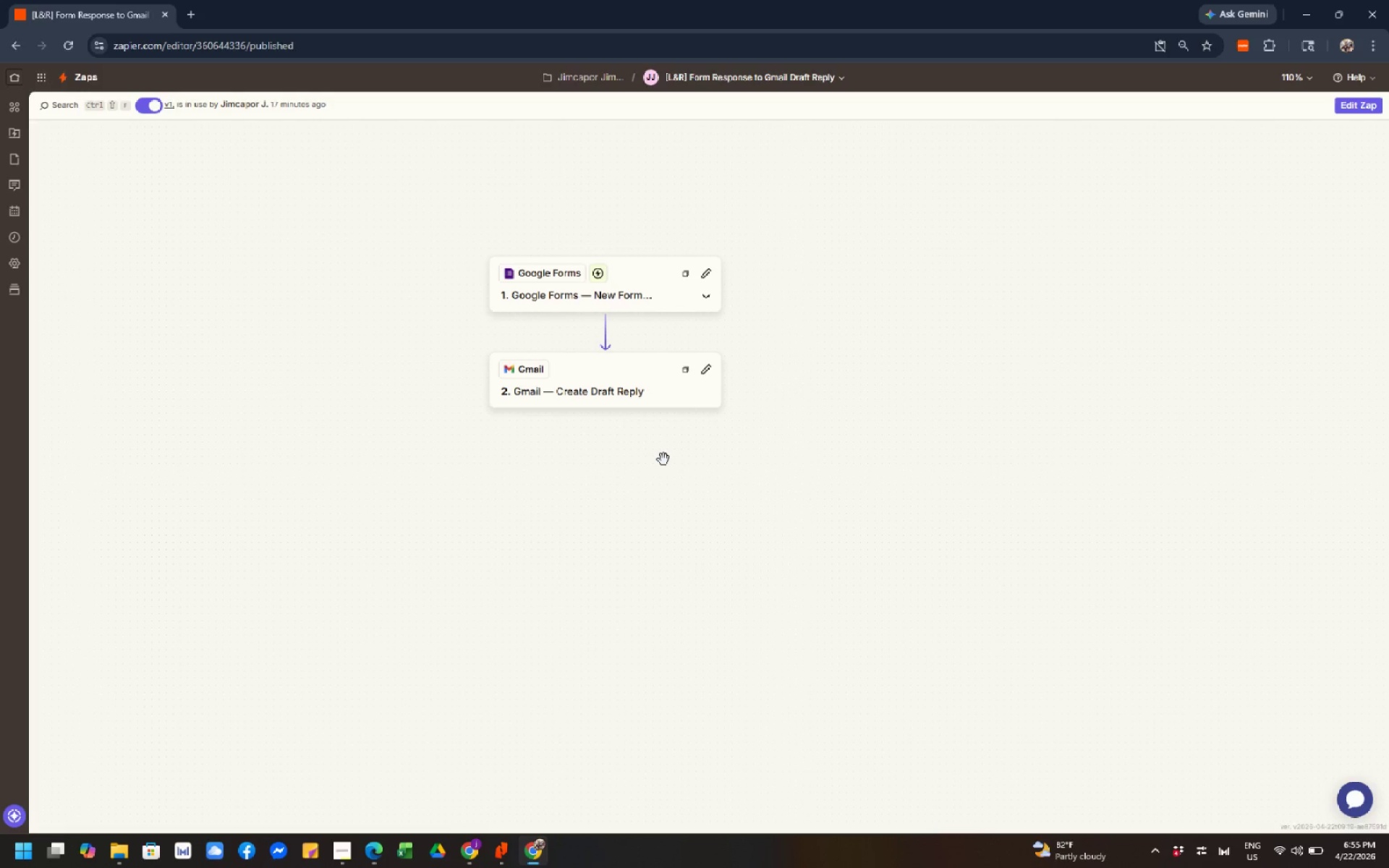 
left_click([472, 867])
 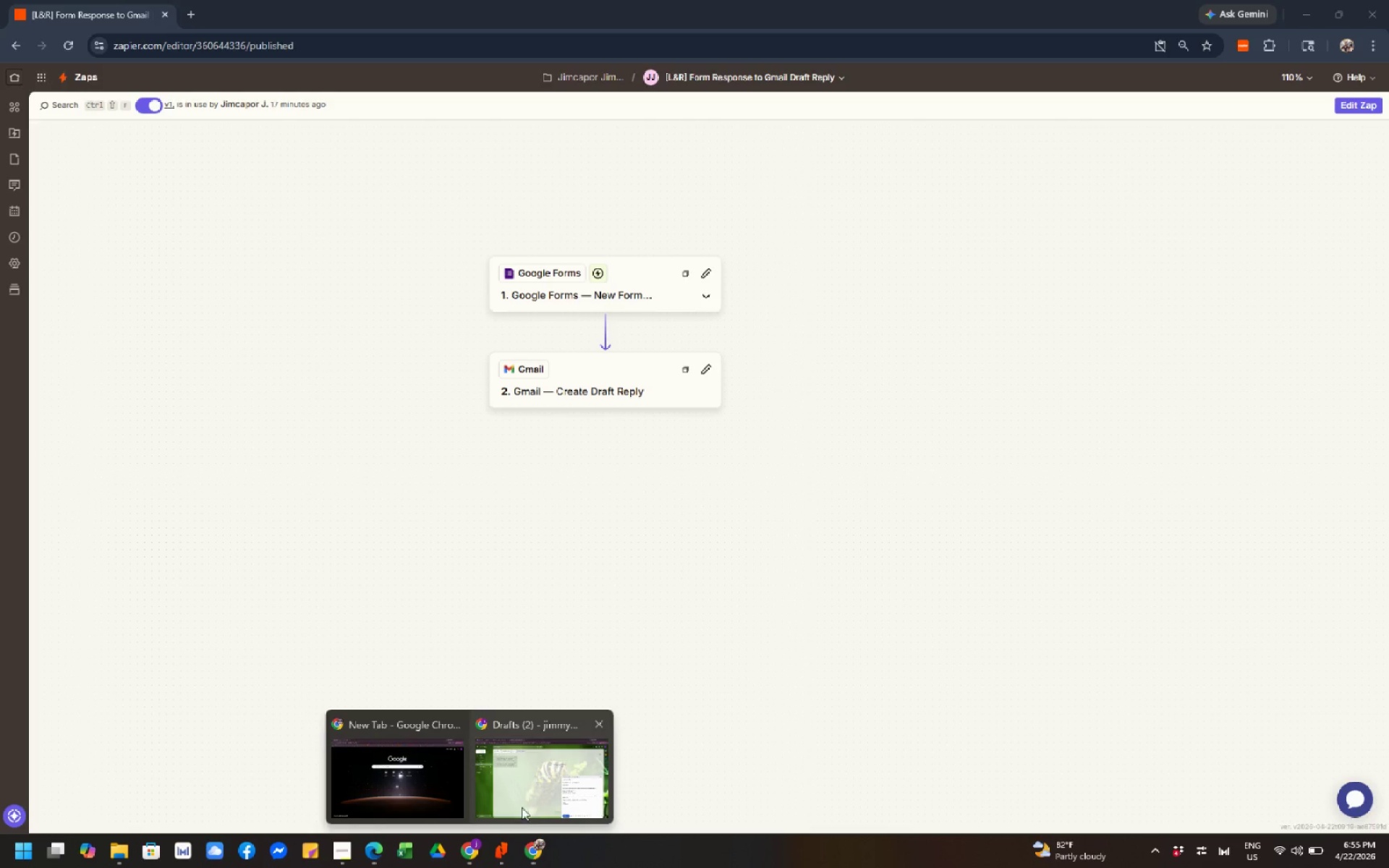 
left_click([538, 801])
 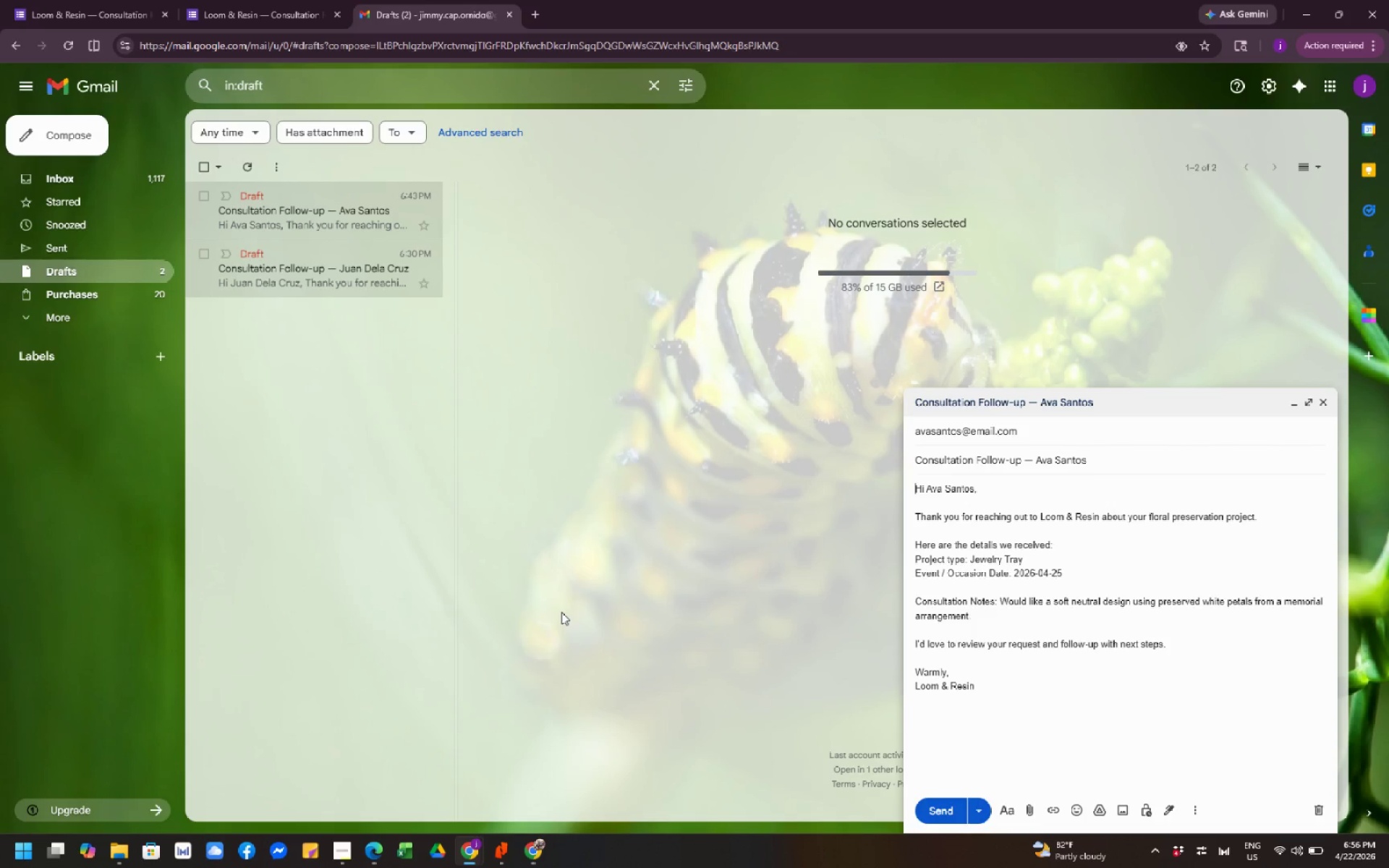 
wait(6.34)
 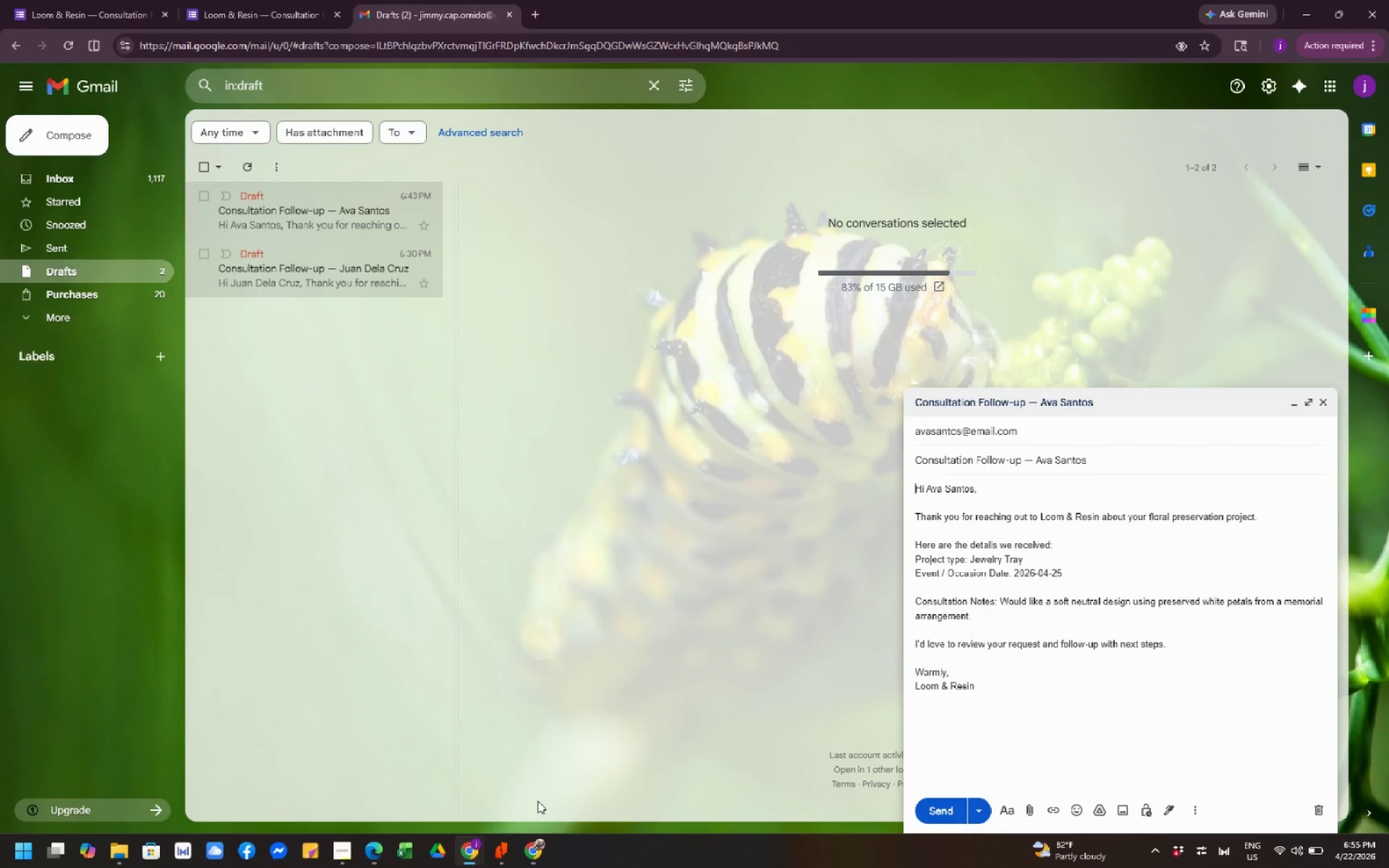 
left_click([530, 848])
 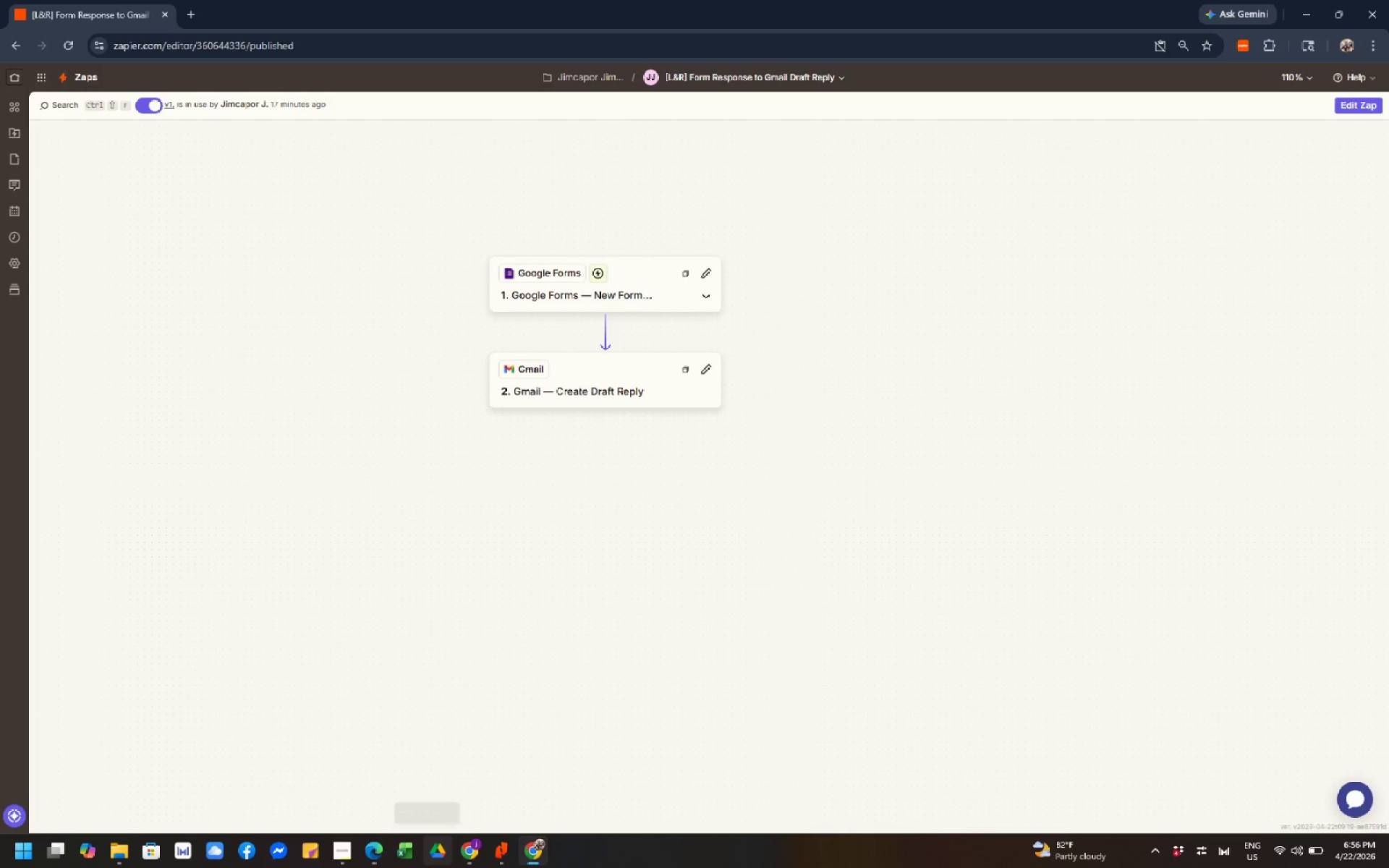 
wait(15.64)
 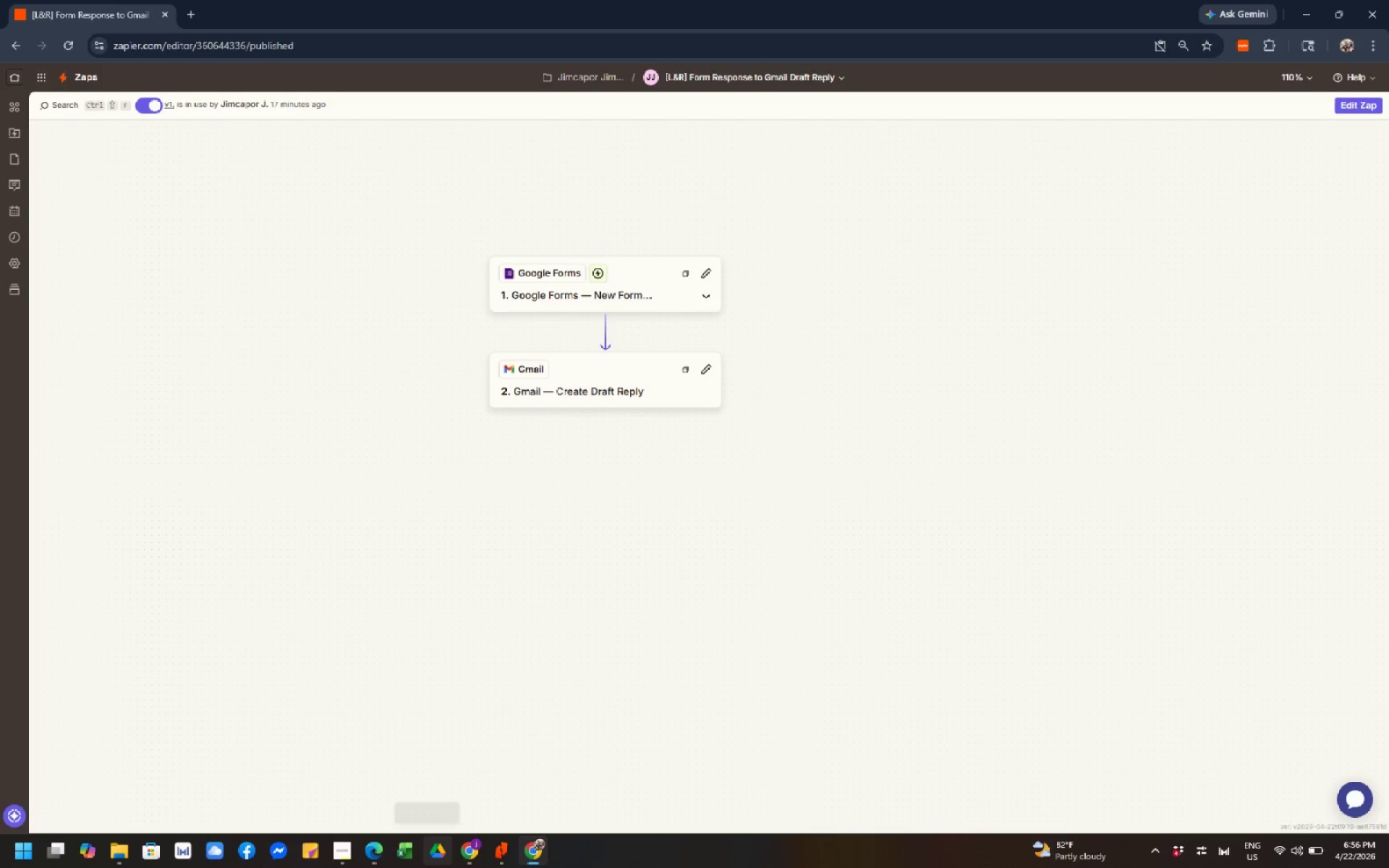 
left_click([469, 851])
 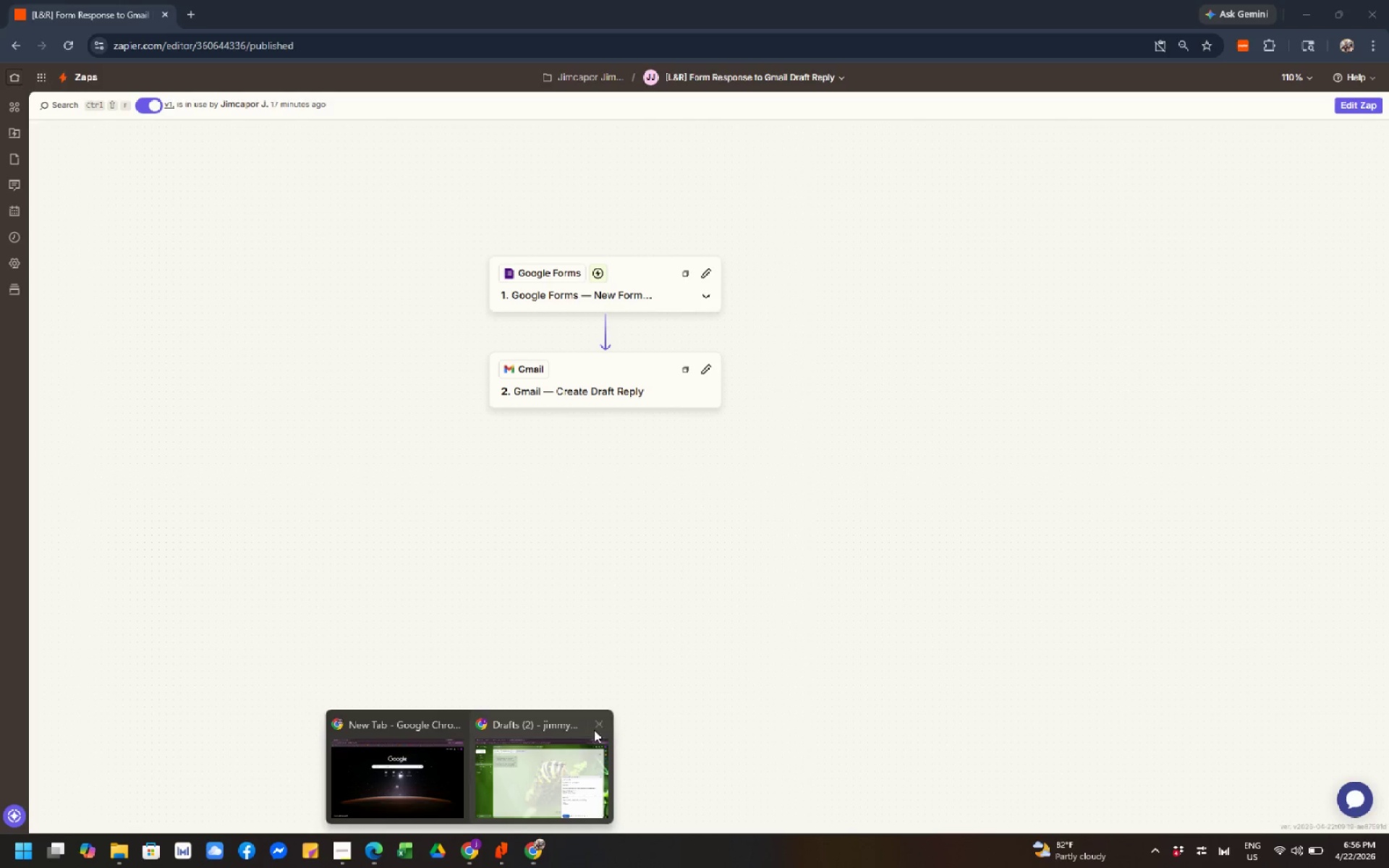 
left_click([553, 782])
 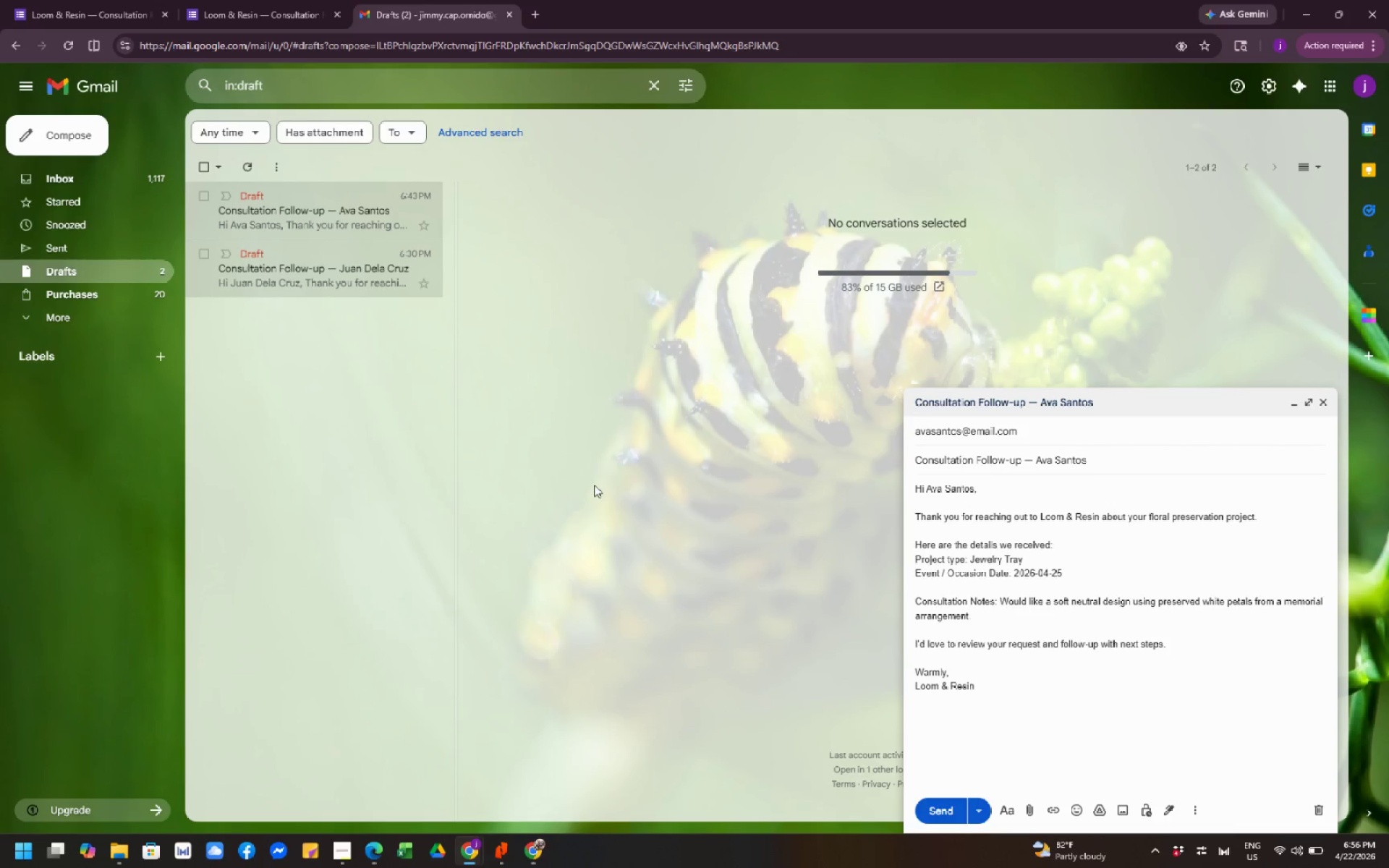 
left_click([663, 451])
 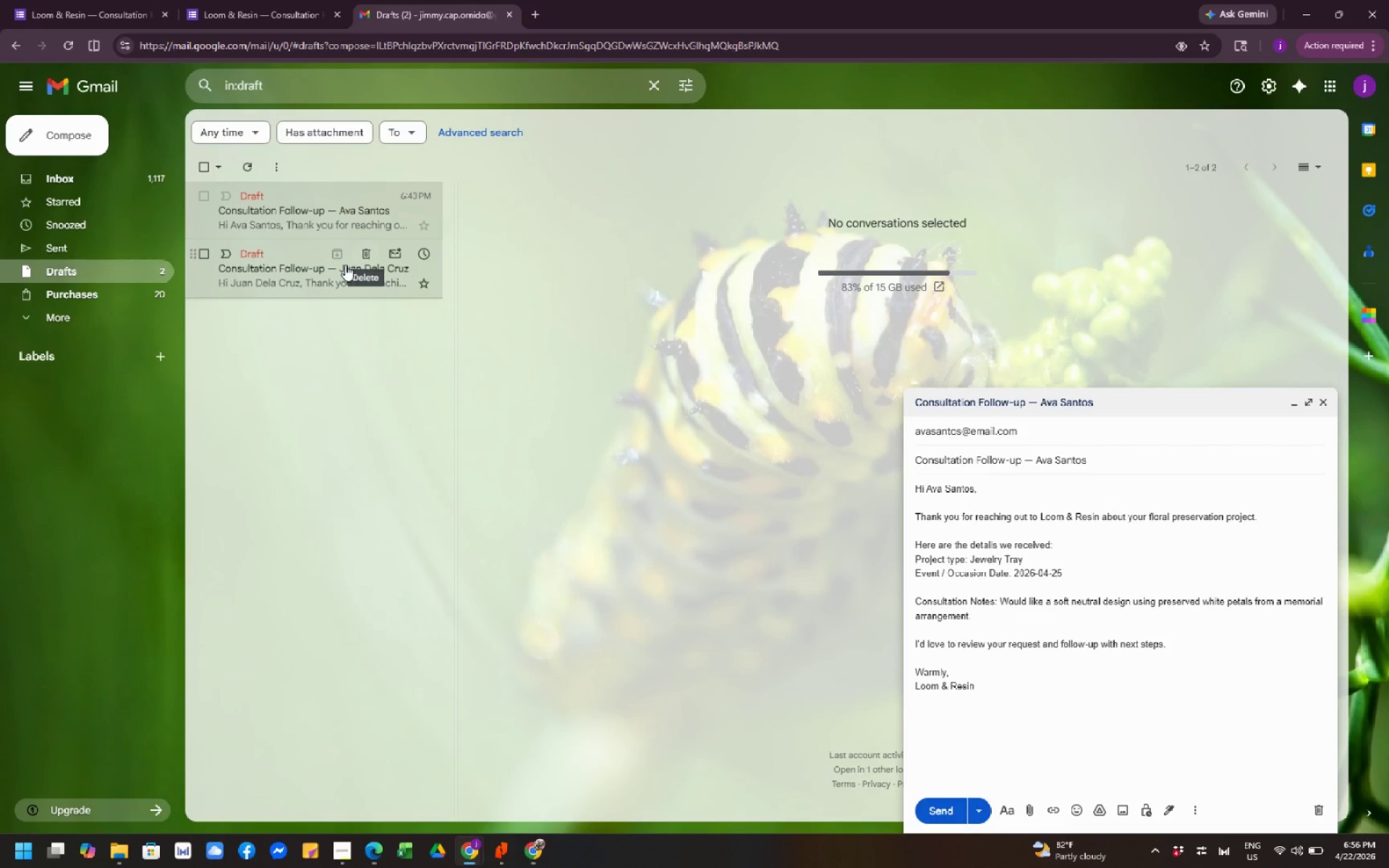 
left_click([336, 271])
 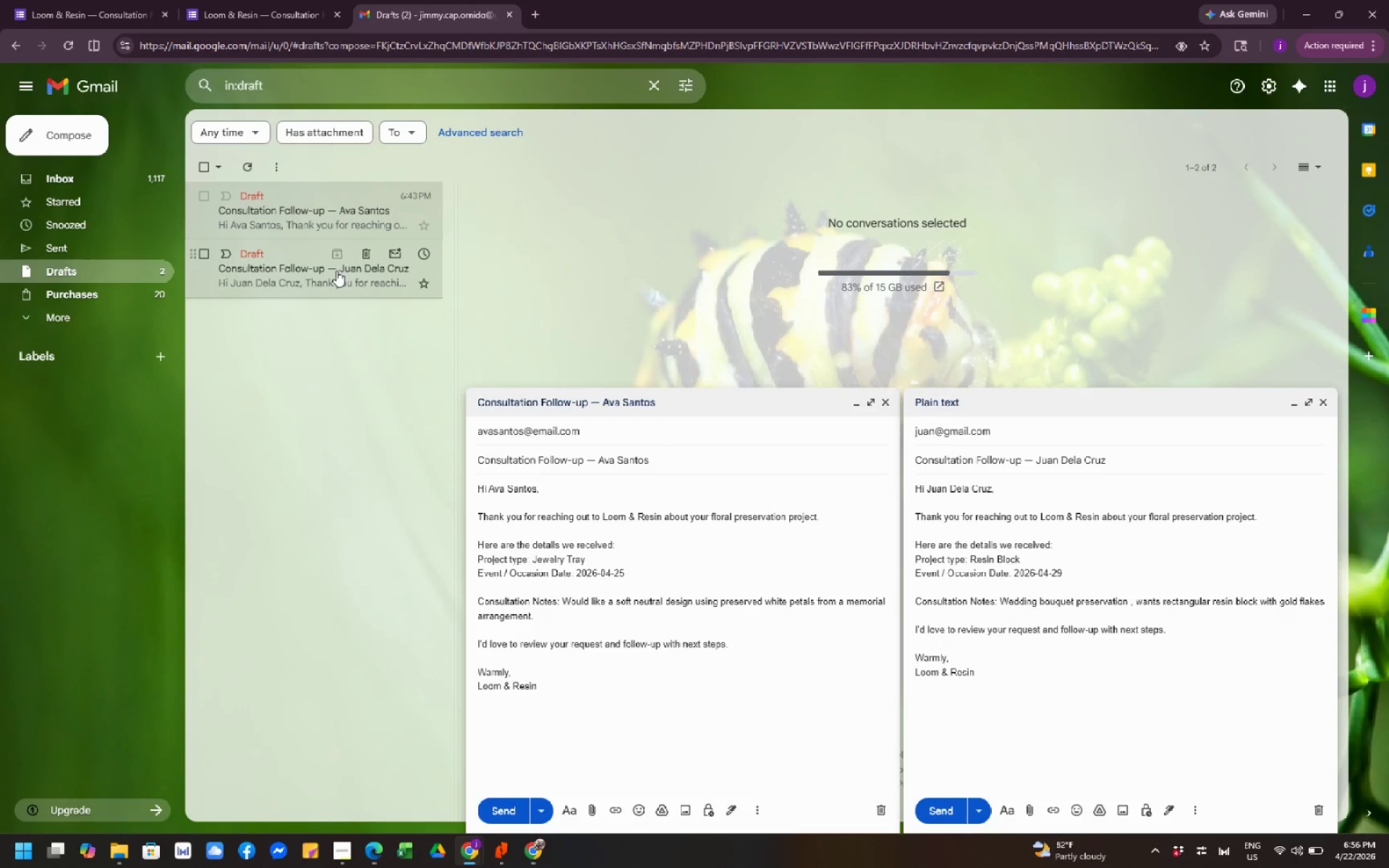 
mouse_move([511, 408])
 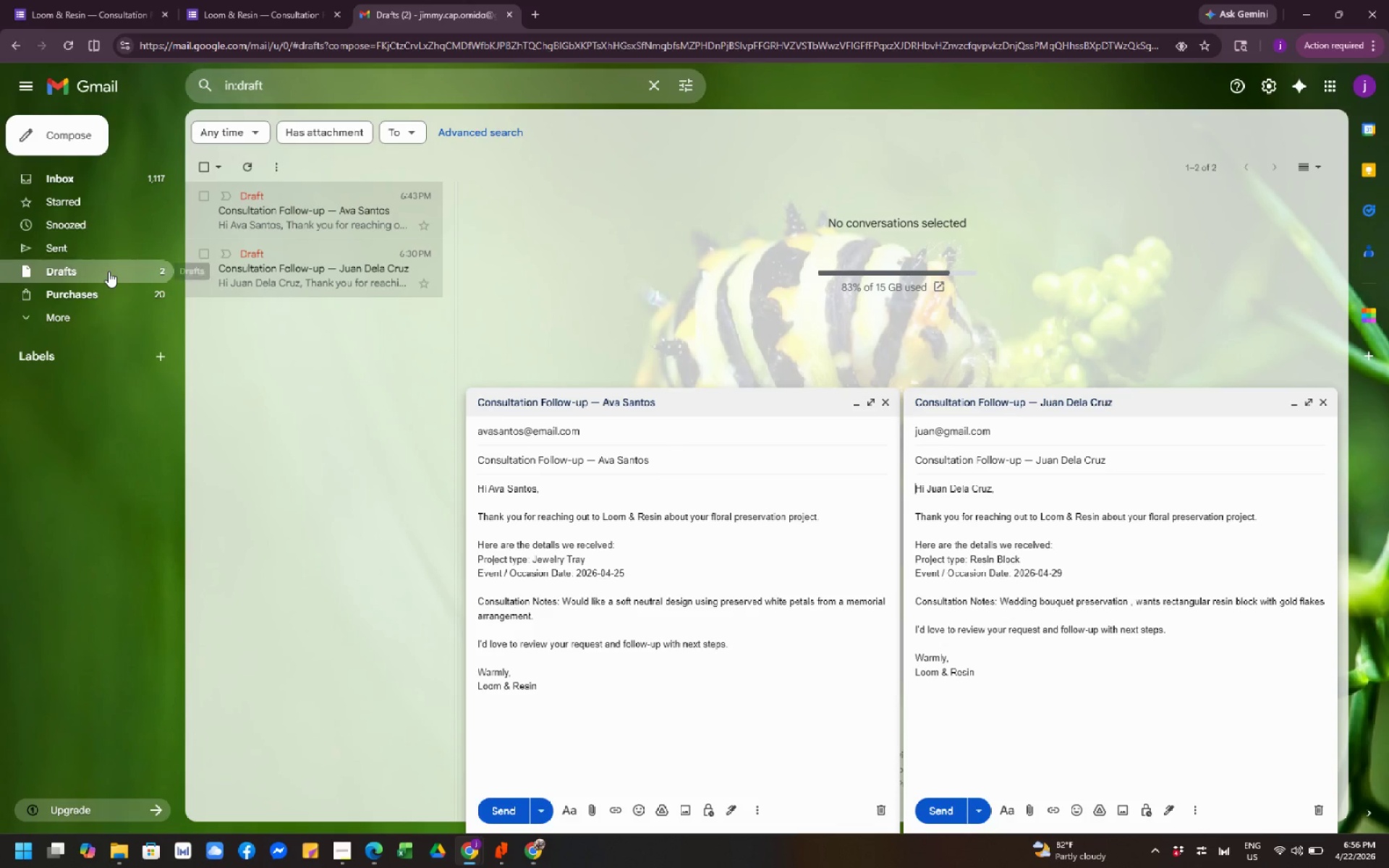 
left_click([240, 17])
 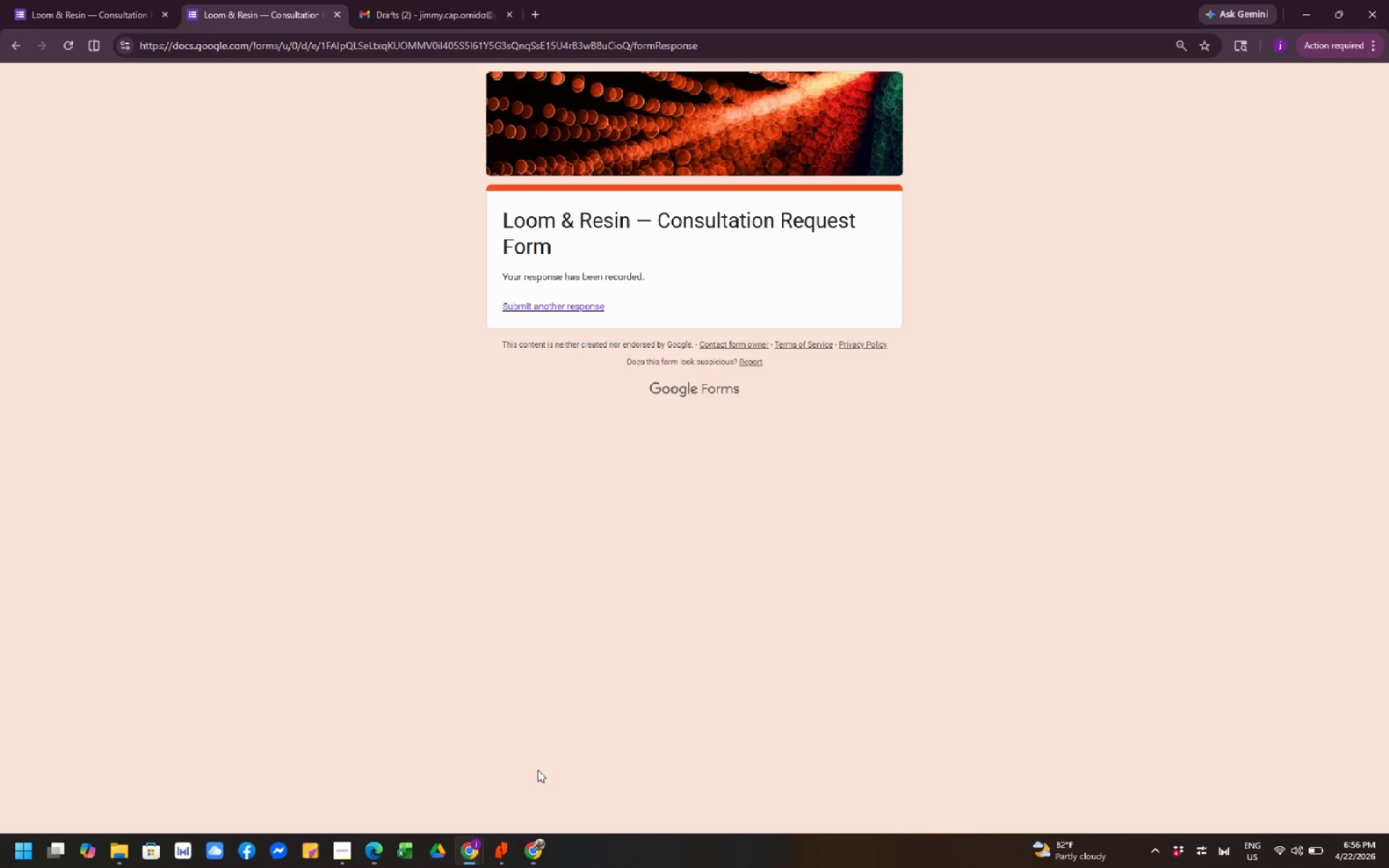 
left_click([539, 853])
 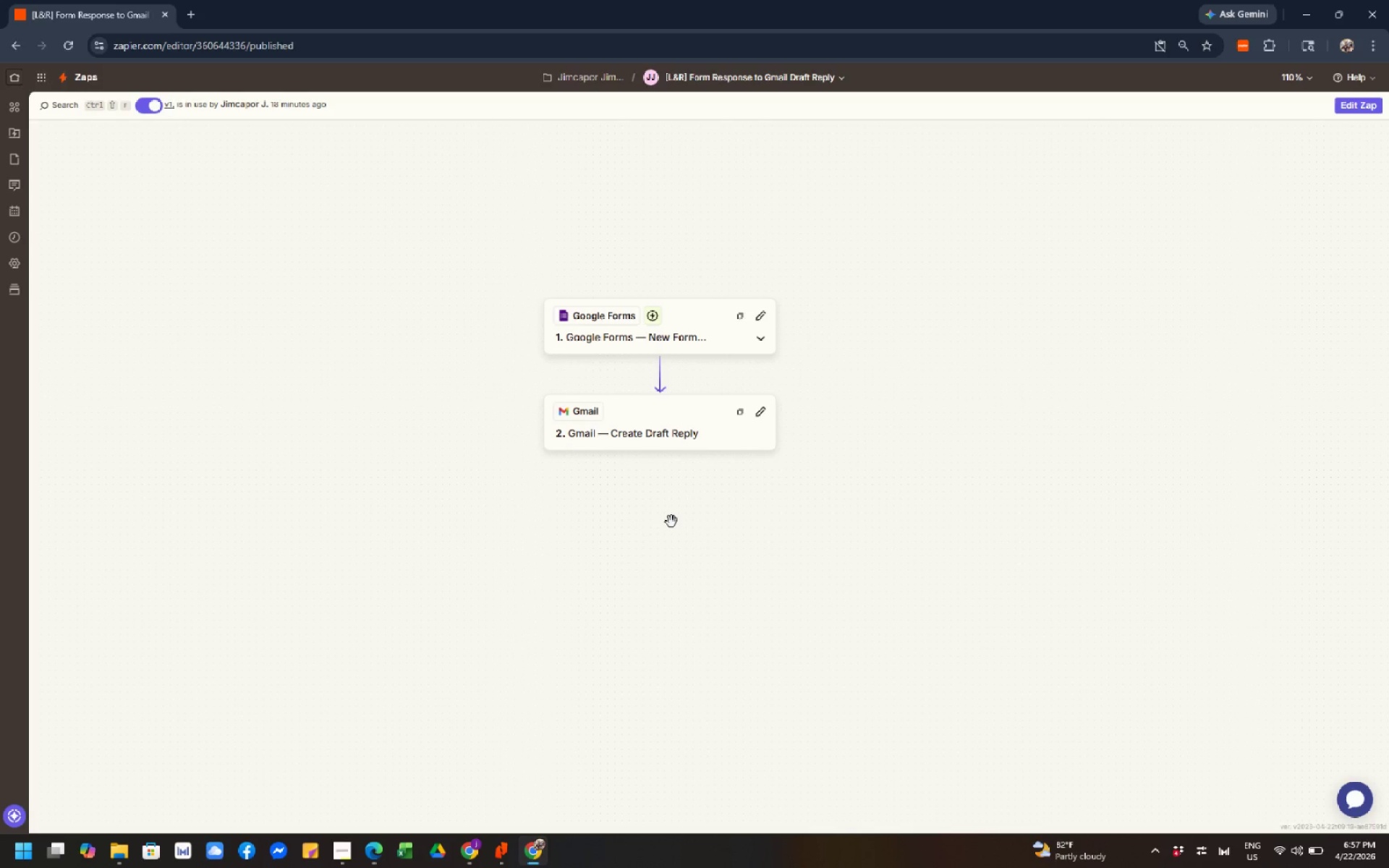 
wait(35.12)
 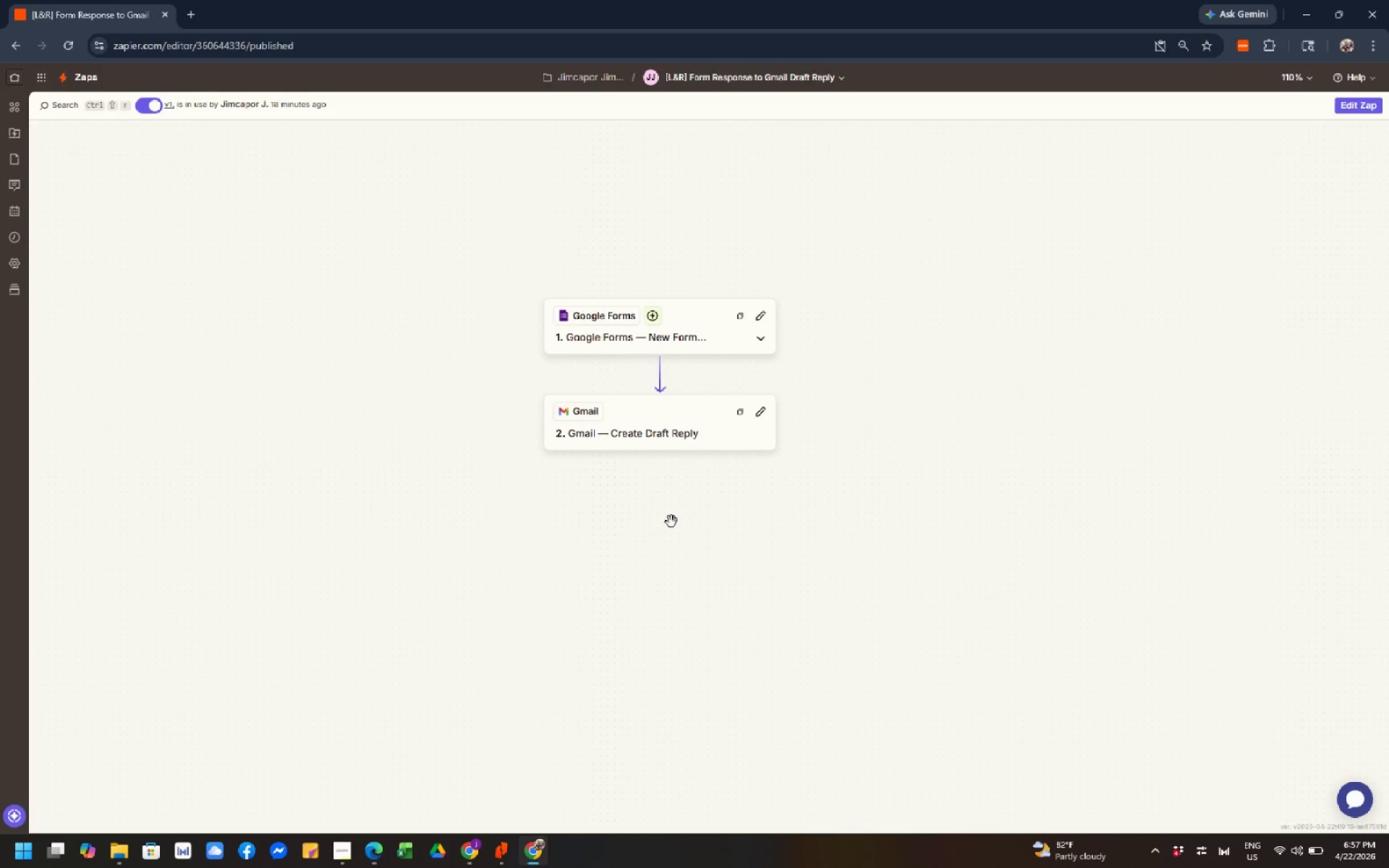 
left_click([467, 856])
 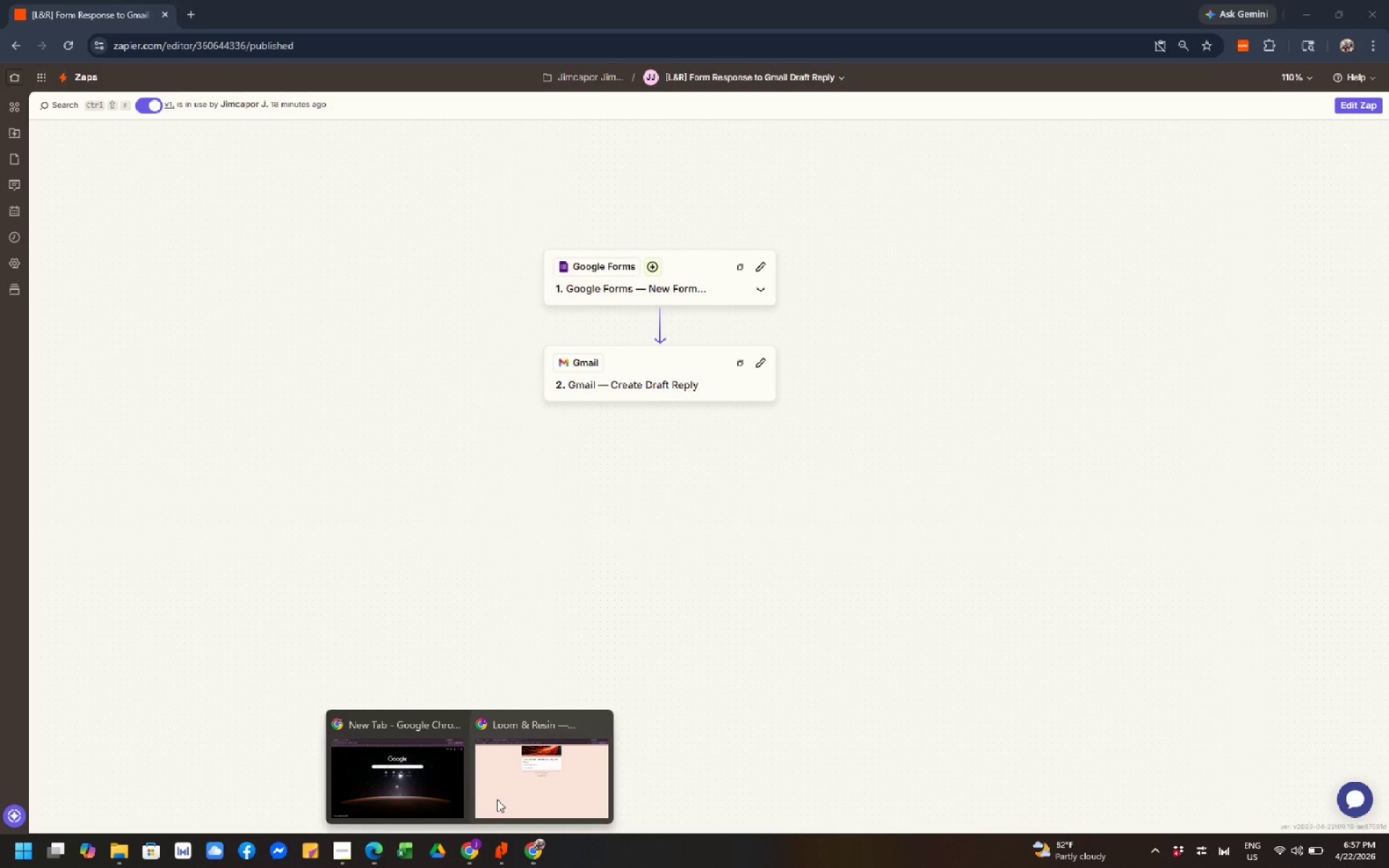 
left_click([504, 790])
 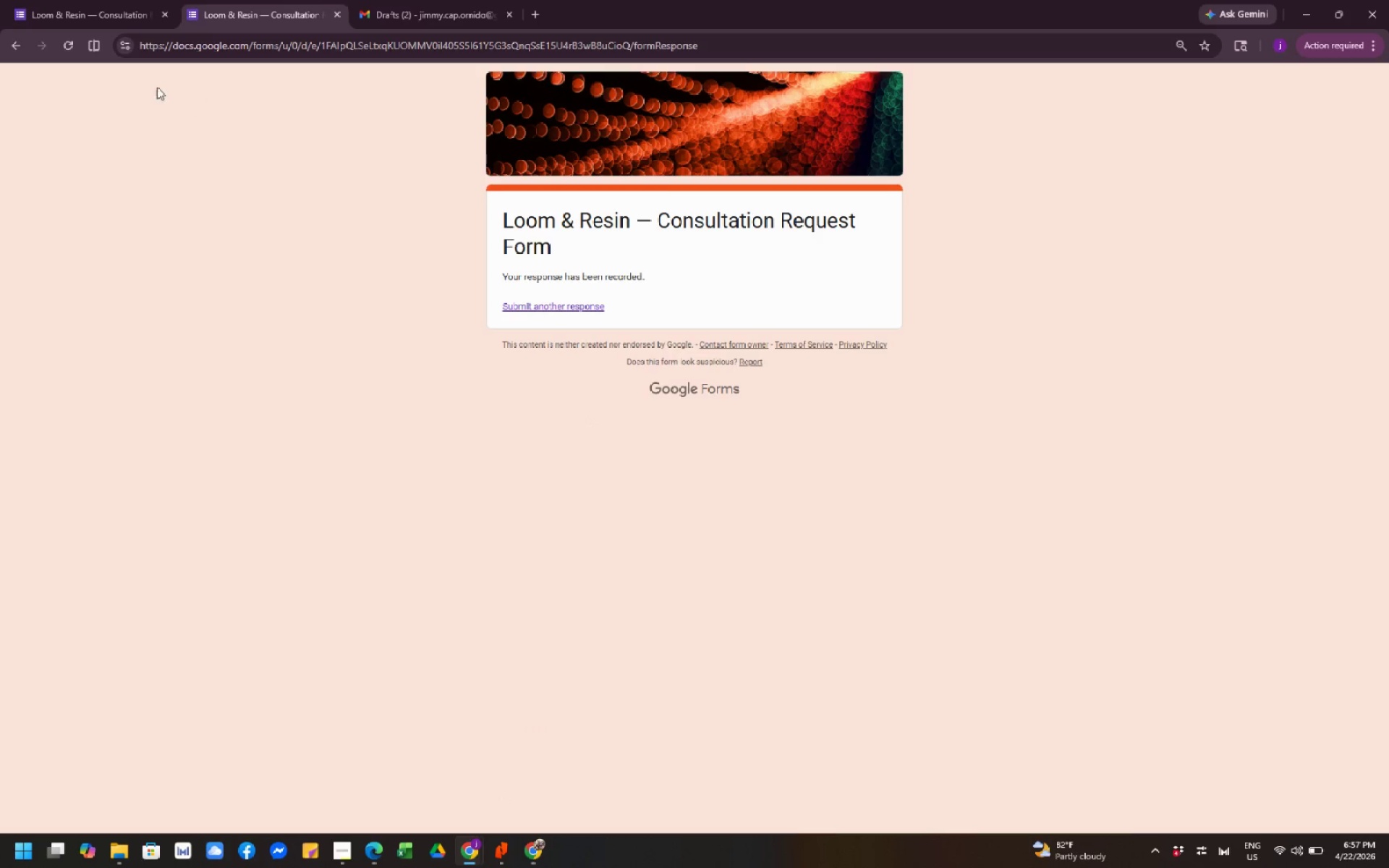 
left_click([80, 20])
 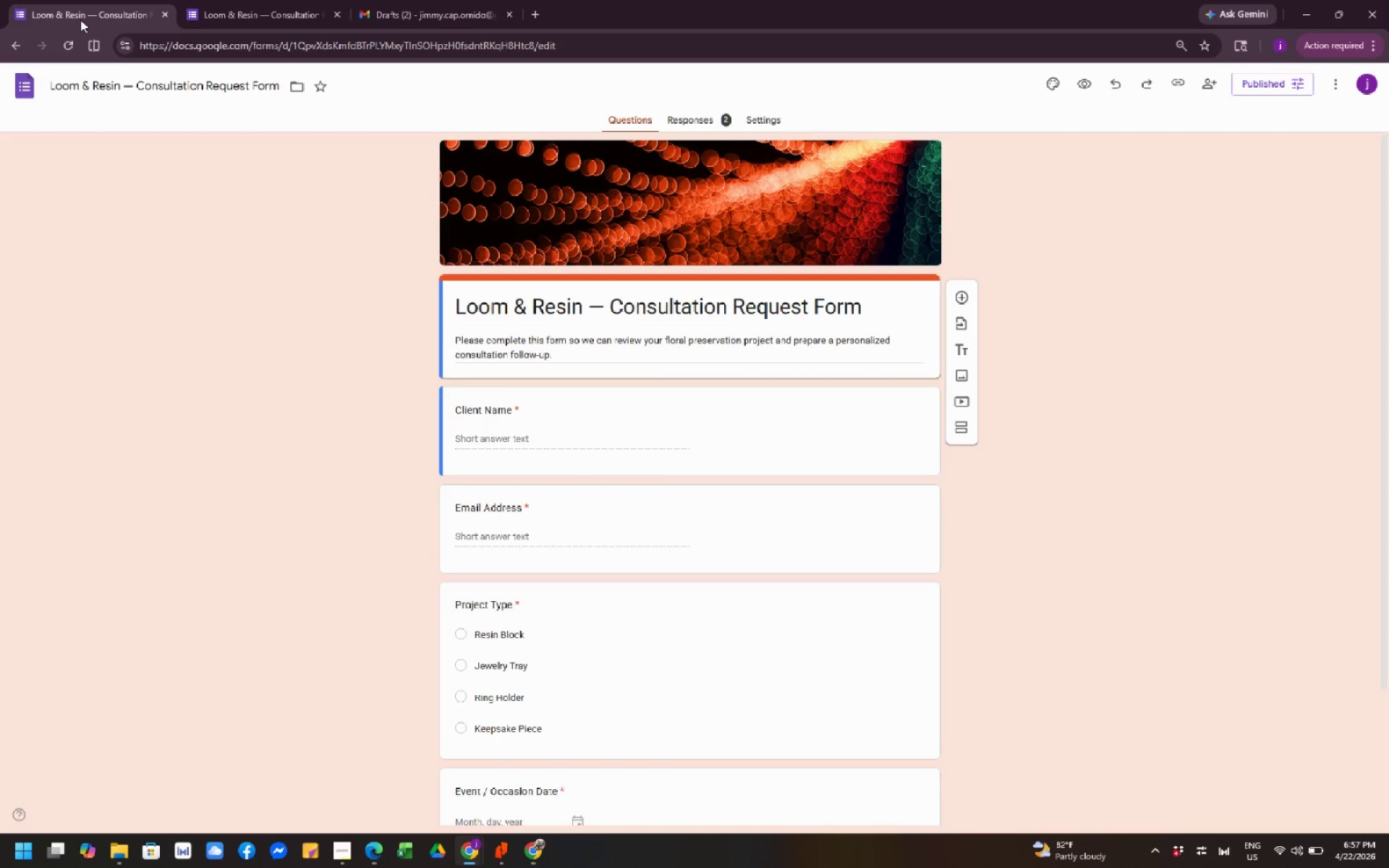 
wait(8.61)
 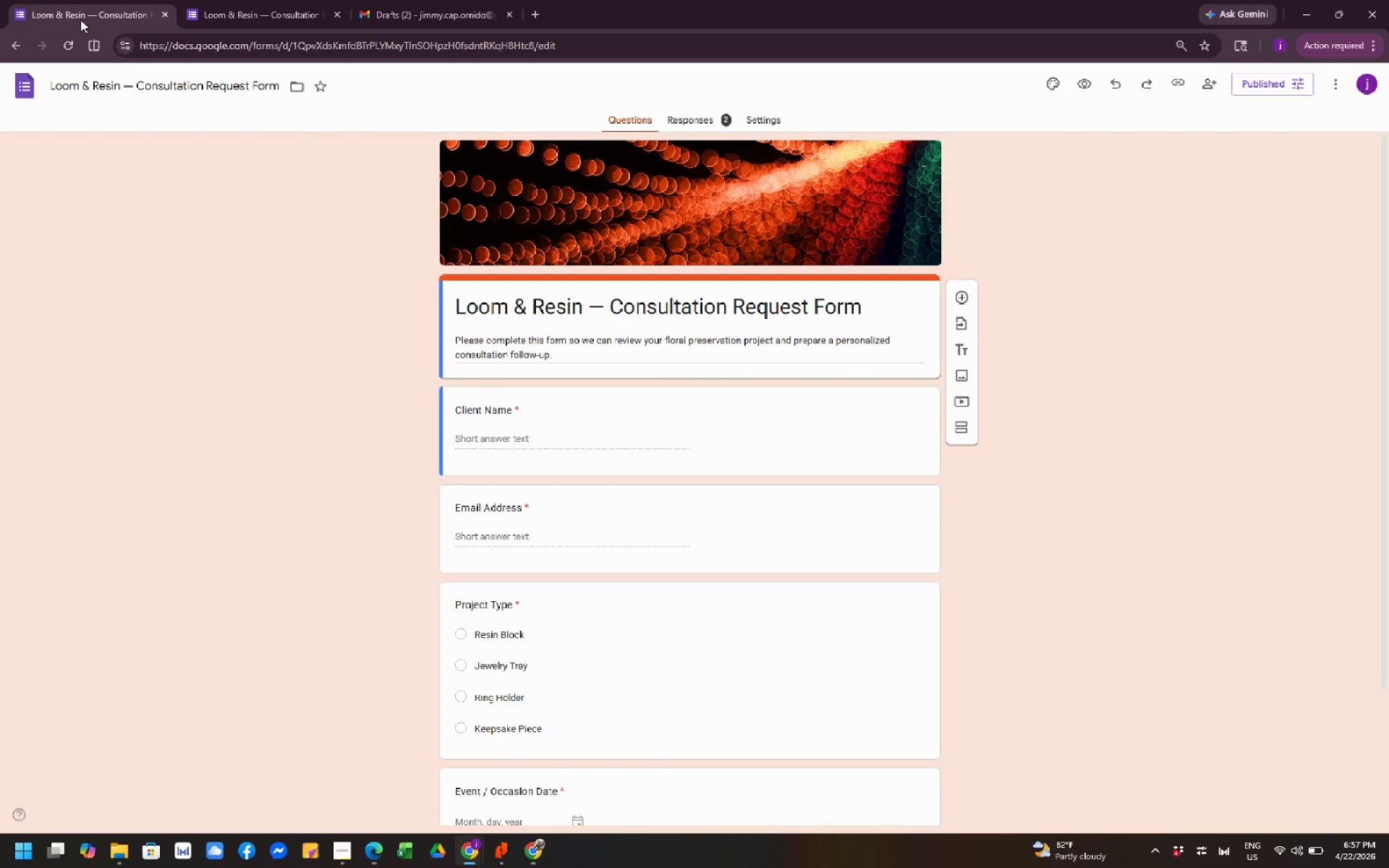 
left_click_drag(start_coordinate=[452, 338], to_coordinate=[560, 349])
 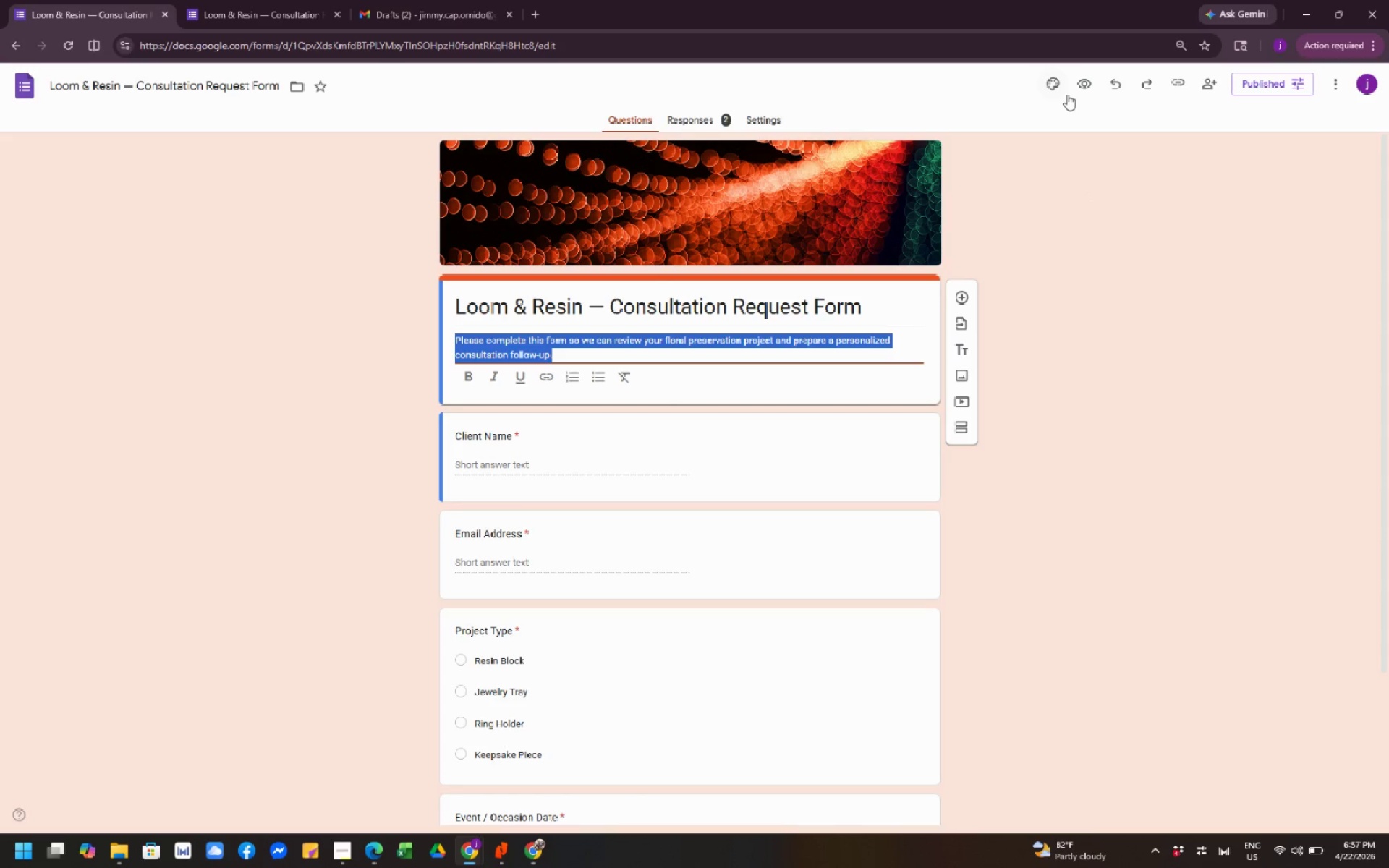 
left_click([1057, 87])
 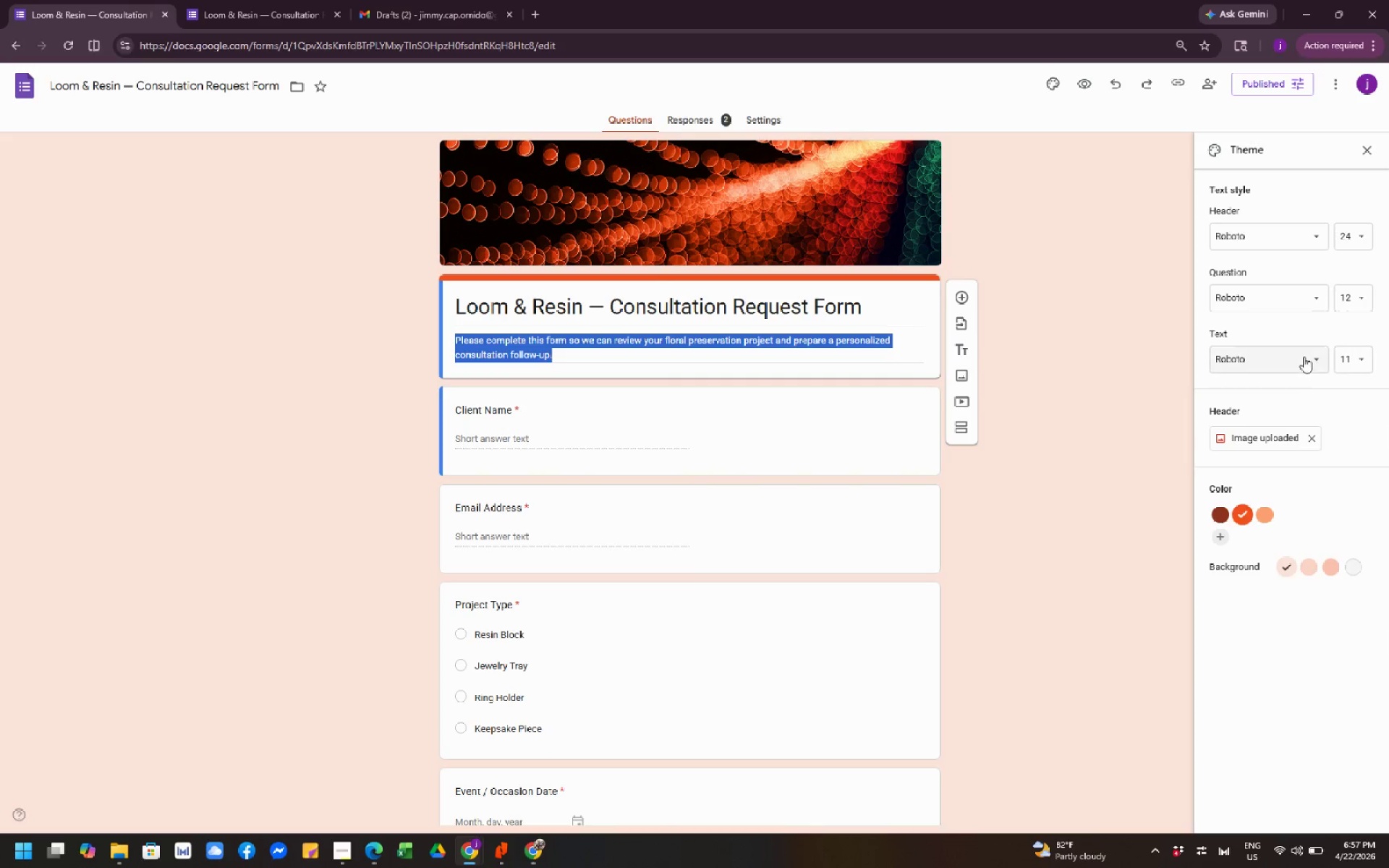 
left_click([1304, 360])
 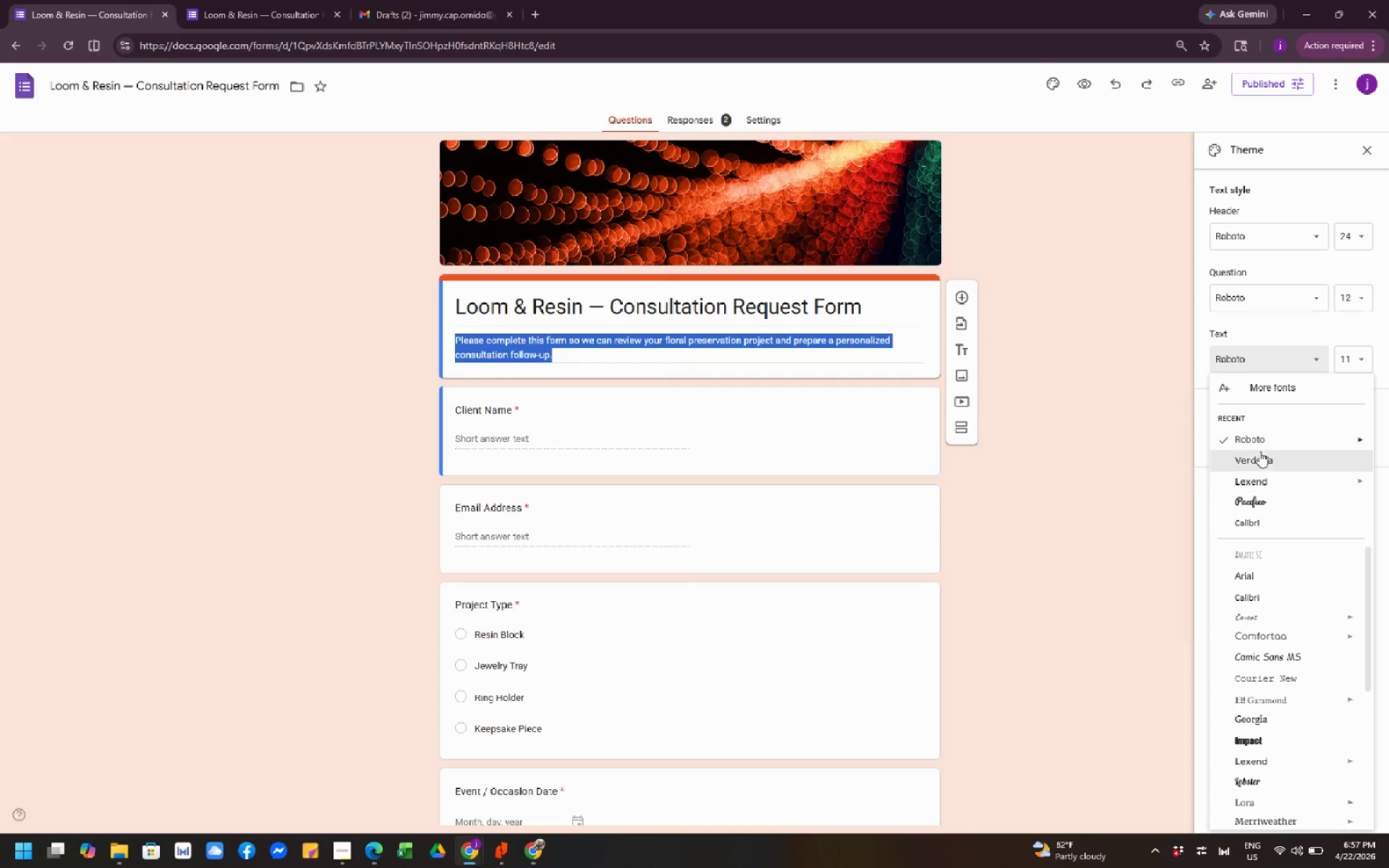 
left_click([1258, 460])
 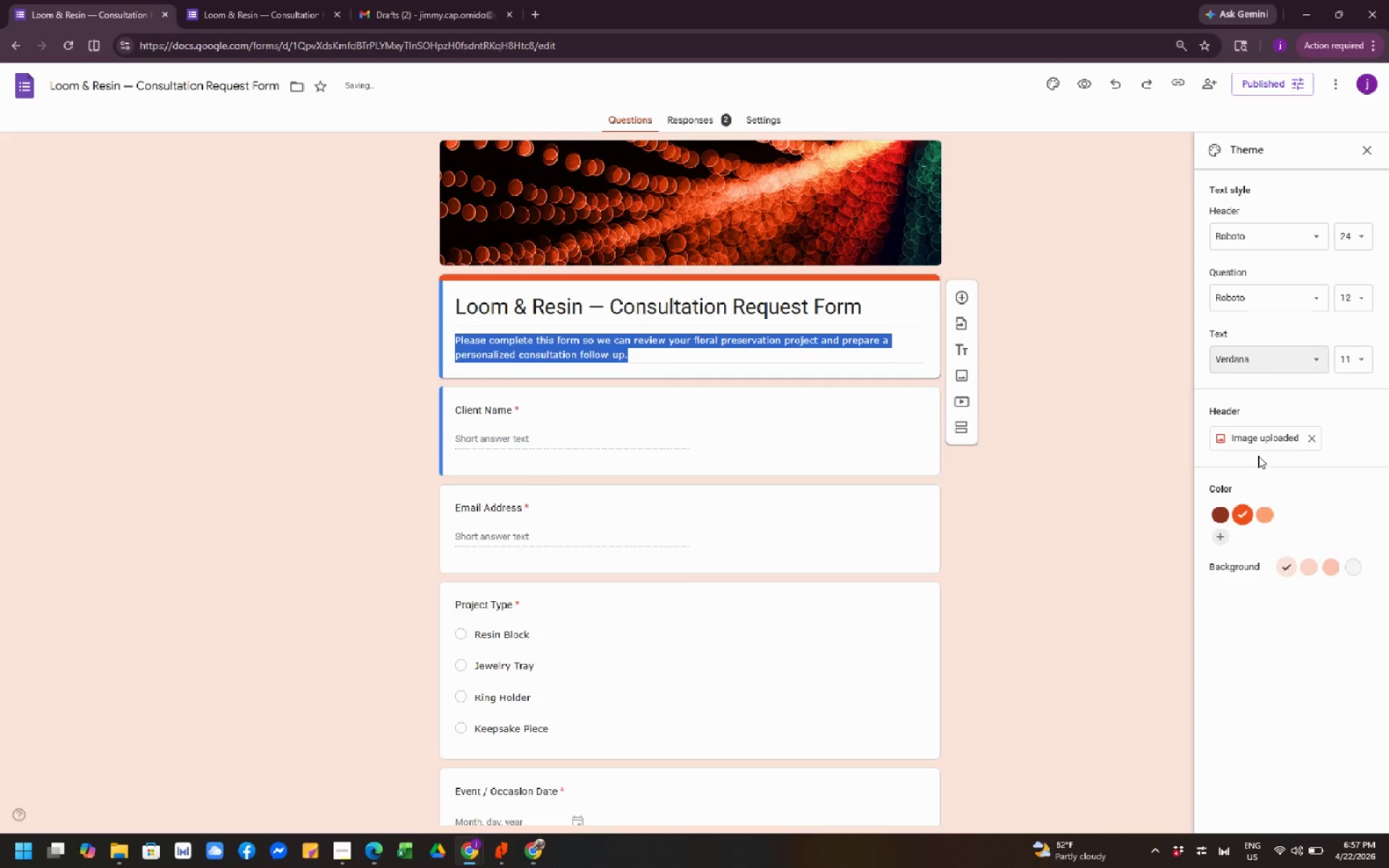 
left_click([1260, 352])
 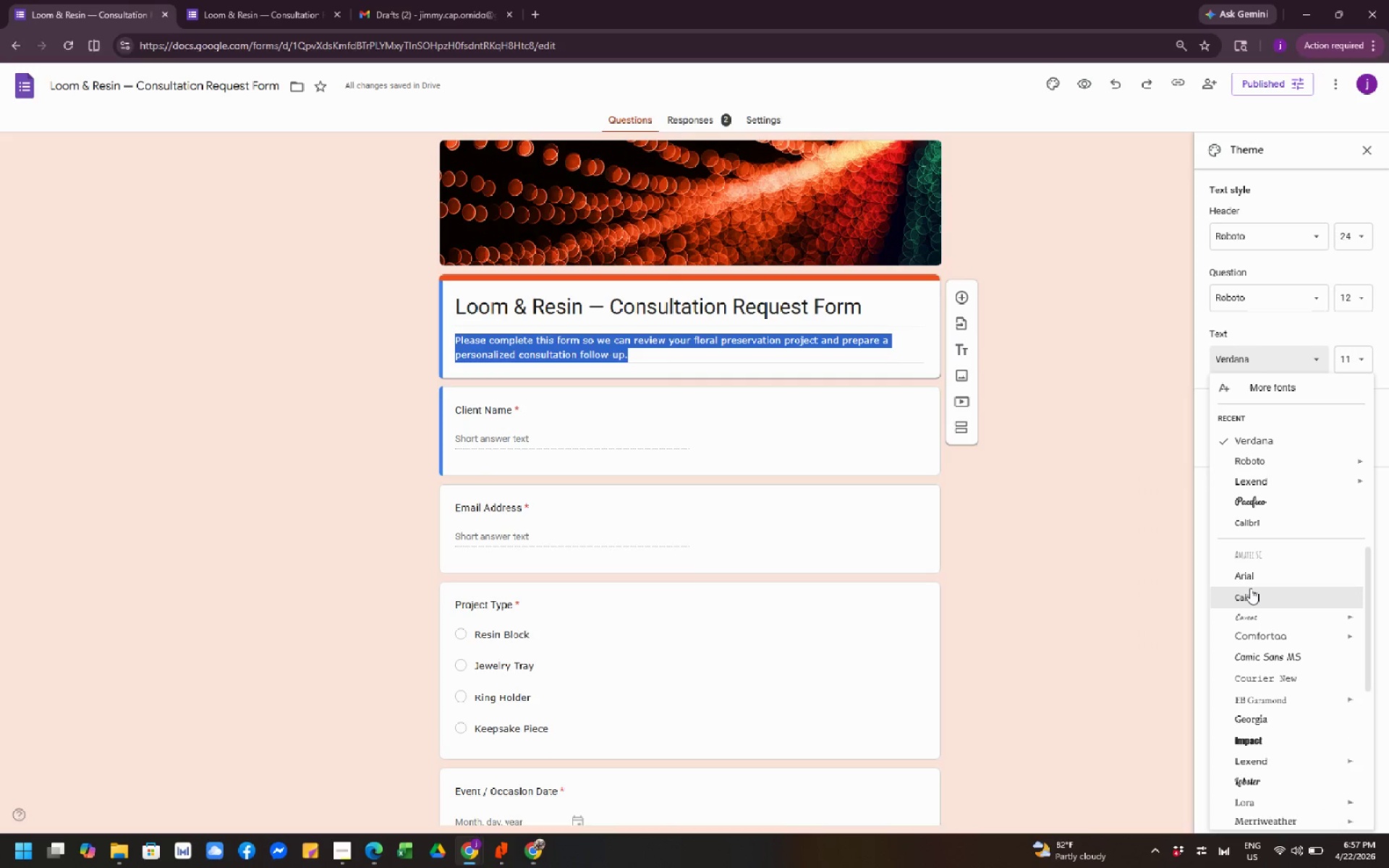 
left_click([1250, 593])
 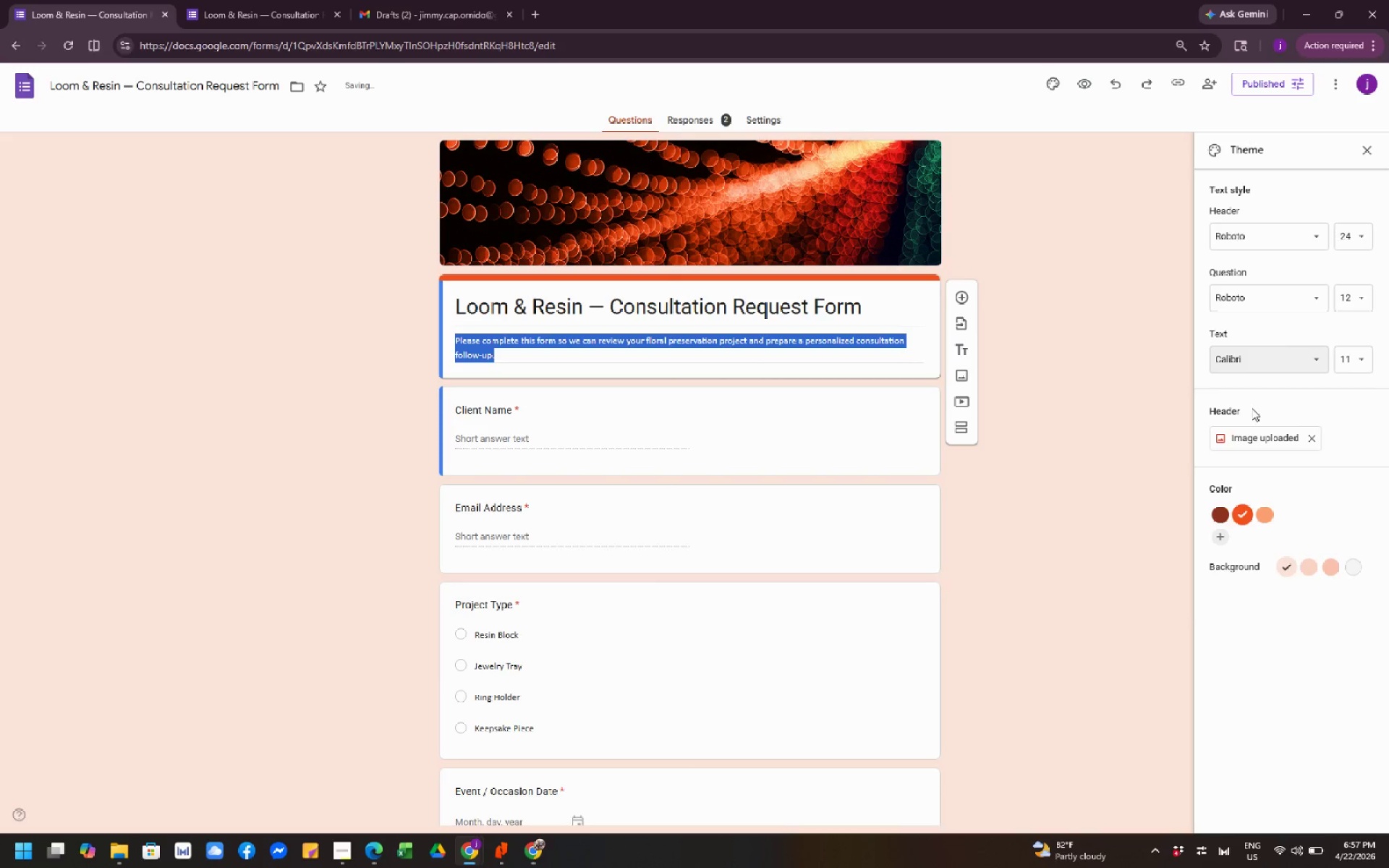 
left_click([1264, 361])
 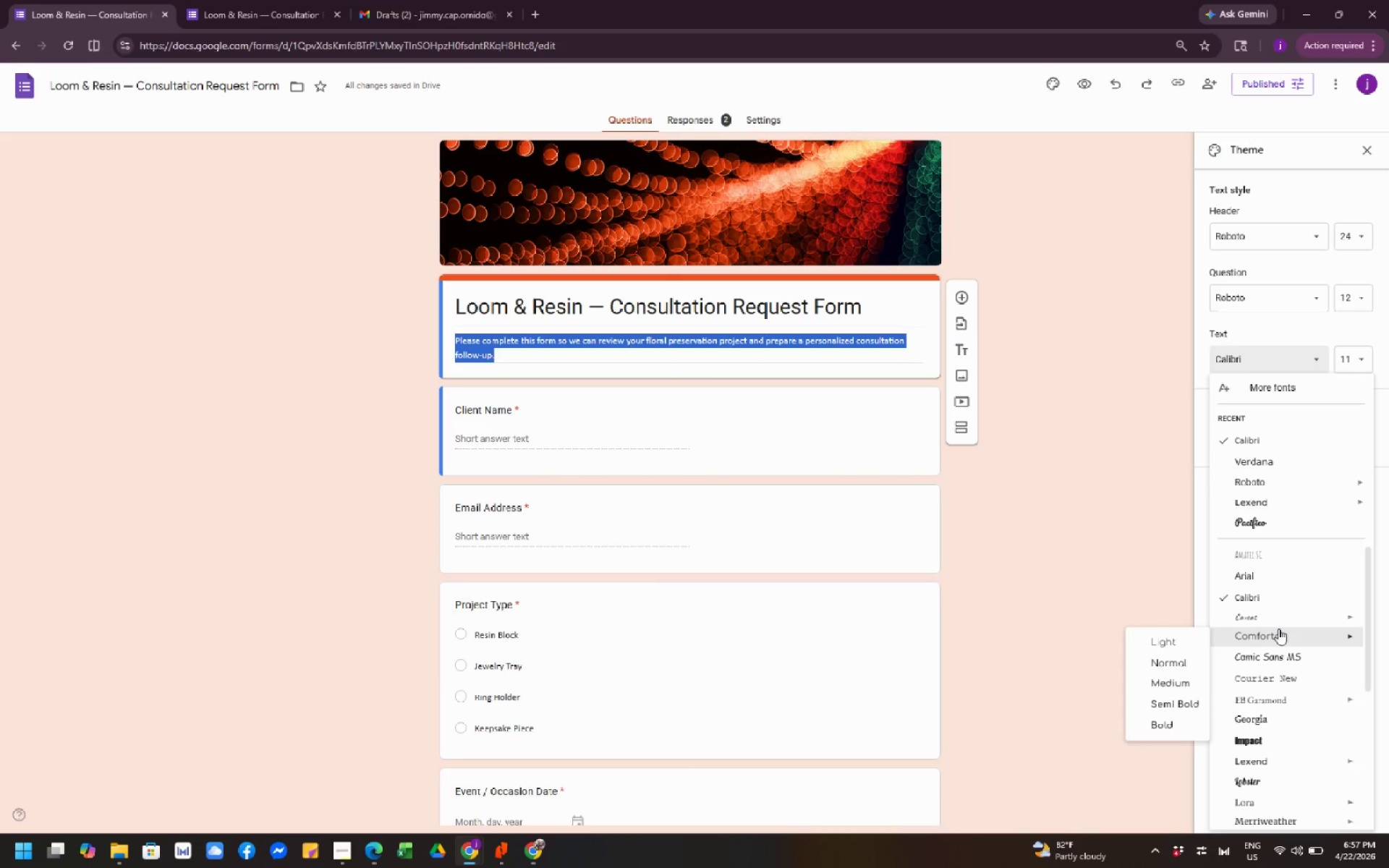 
left_click([1268, 621])
 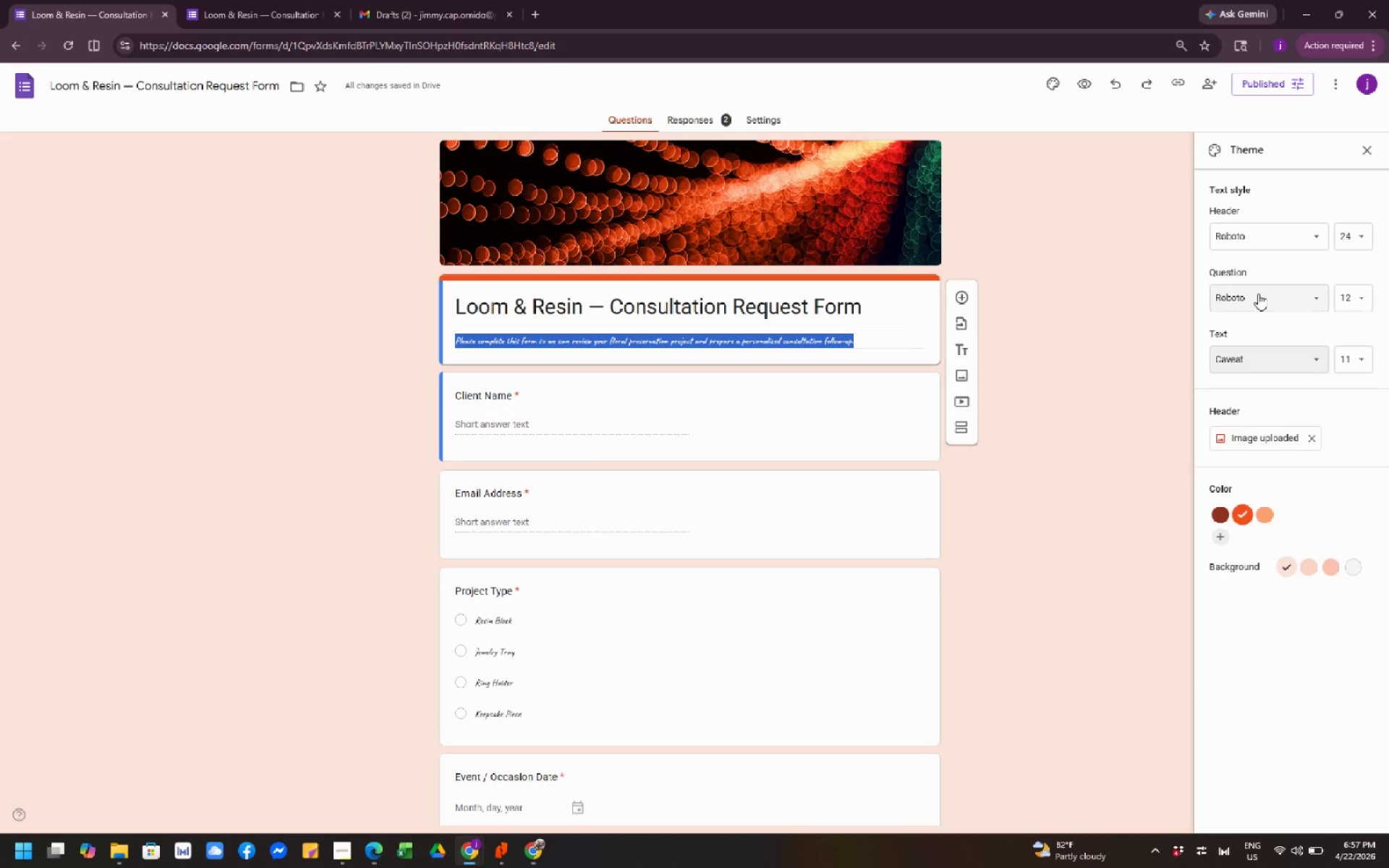 
left_click([1260, 367])
 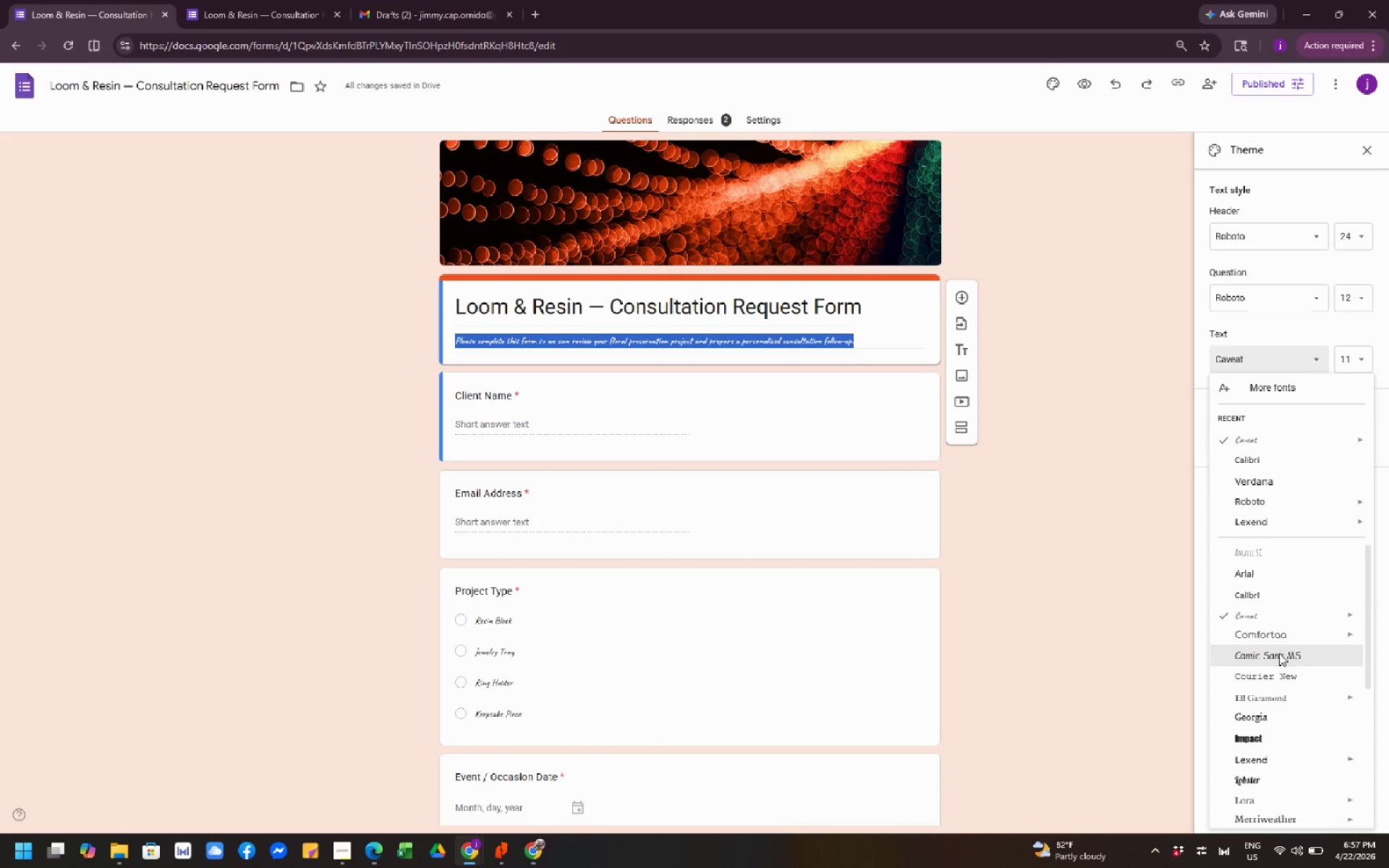 
wait(6.55)
 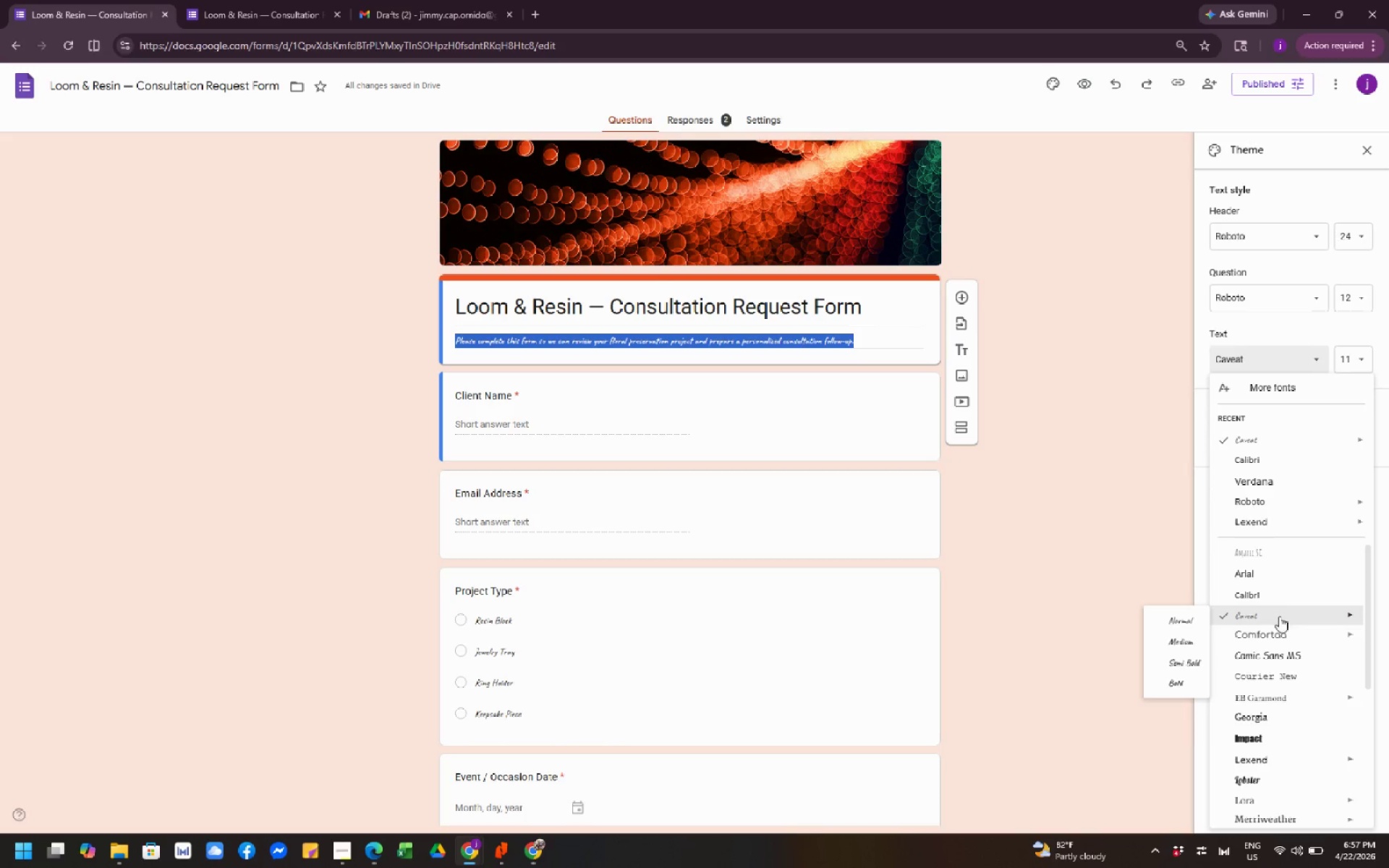 
left_click([1260, 718])
 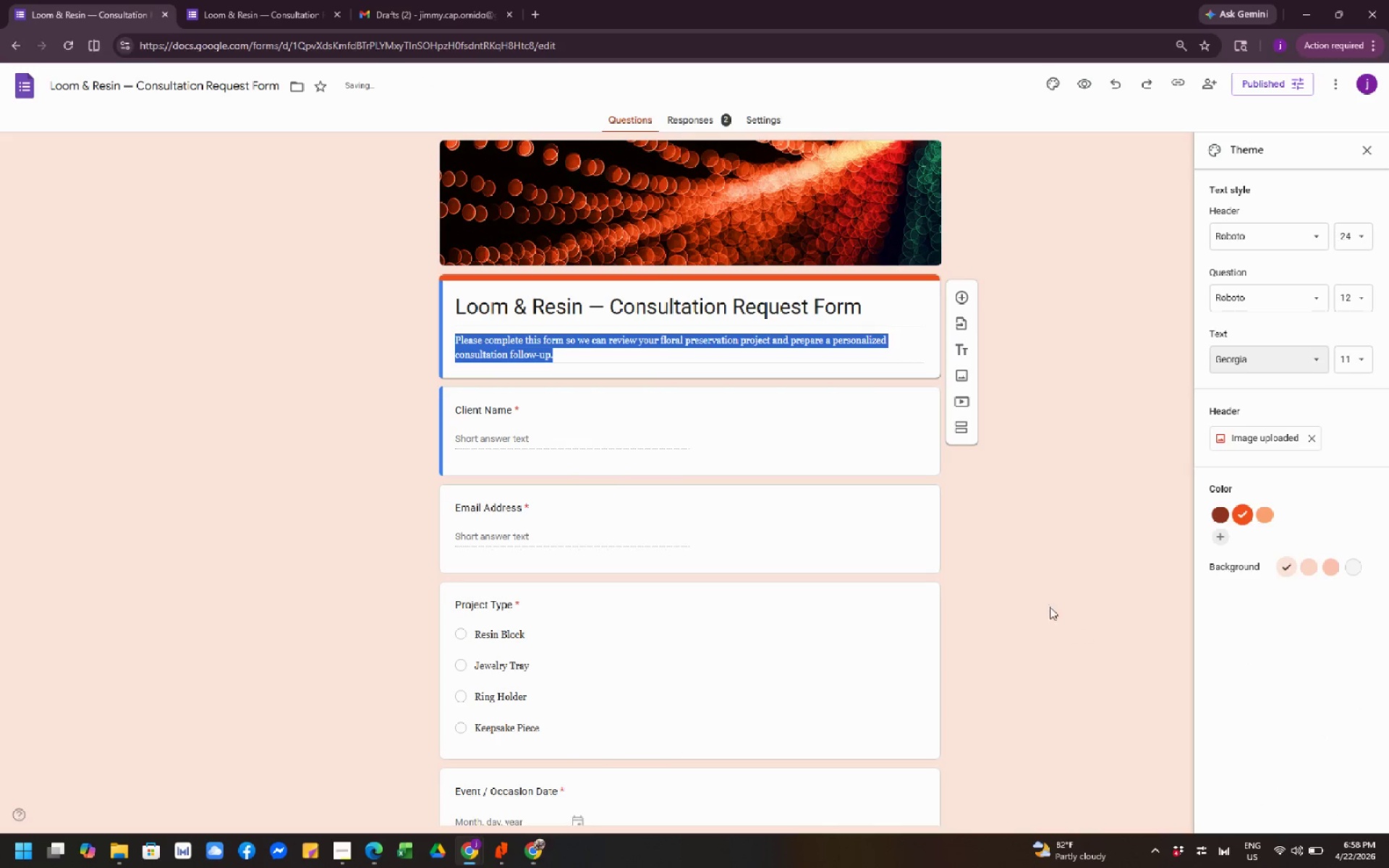 
left_click([1002, 576])
 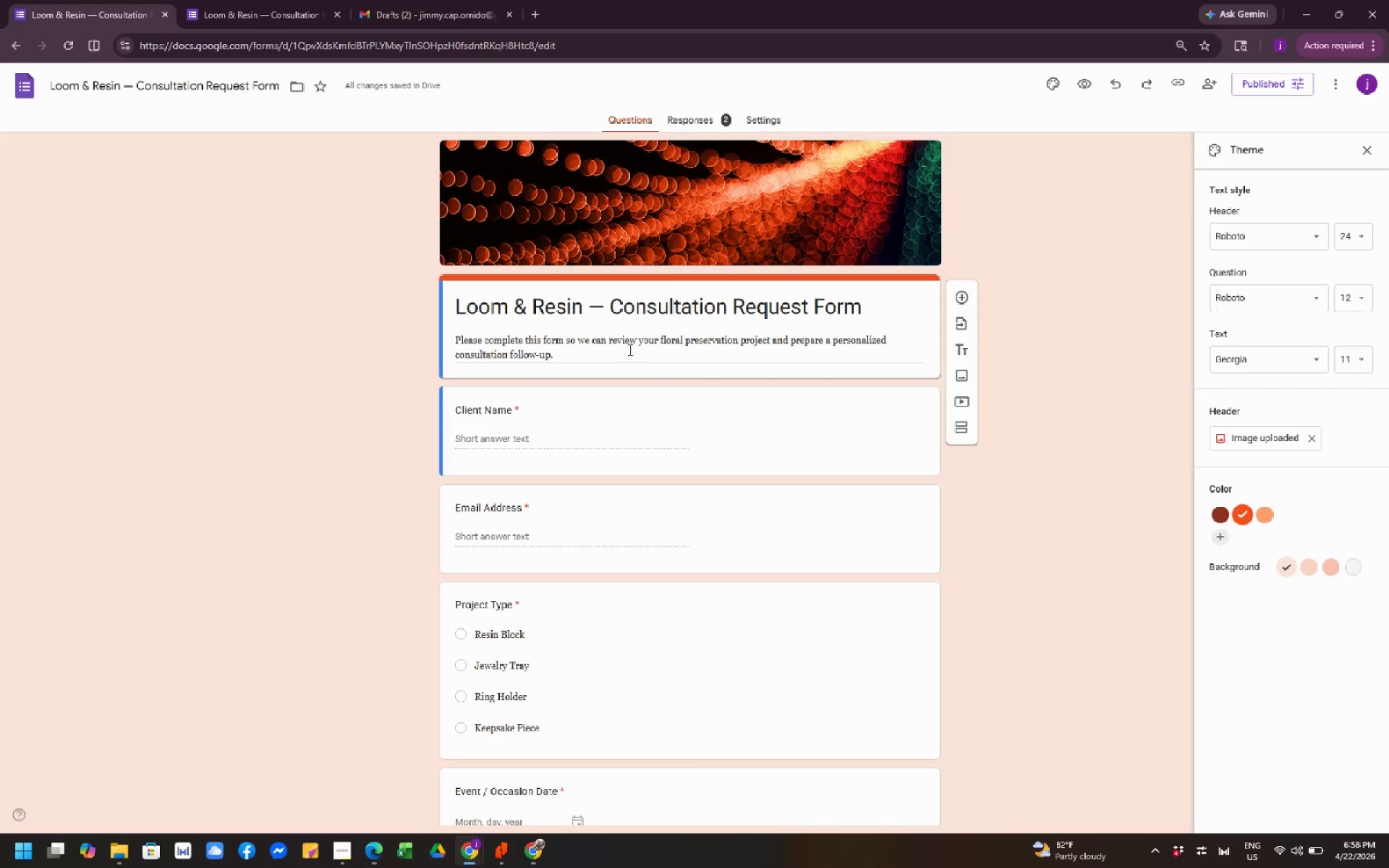 
left_click_drag(start_coordinate=[459, 309], to_coordinate=[859, 288])
 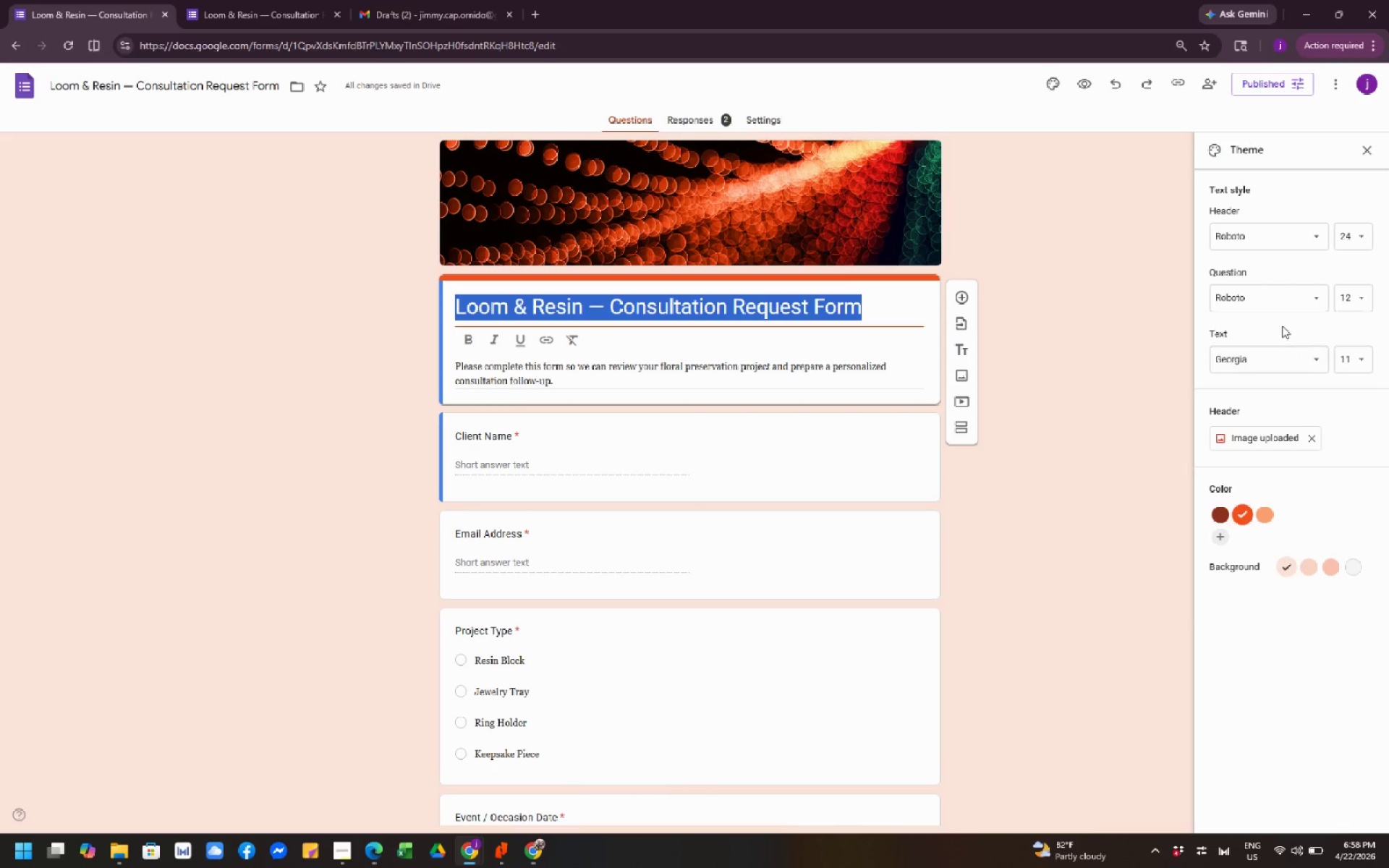 
left_click([1273, 240])
 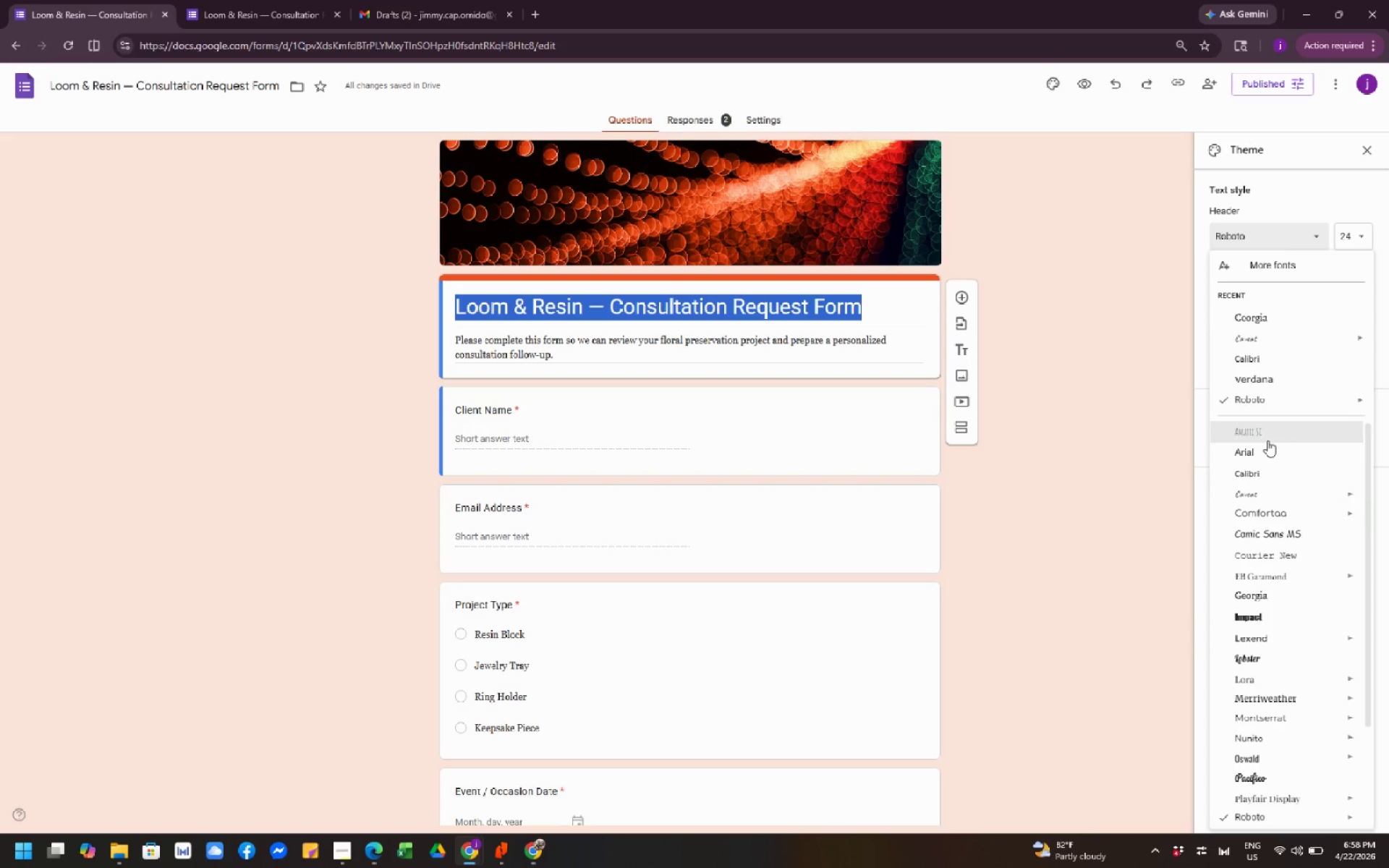 
left_click([1267, 450])
 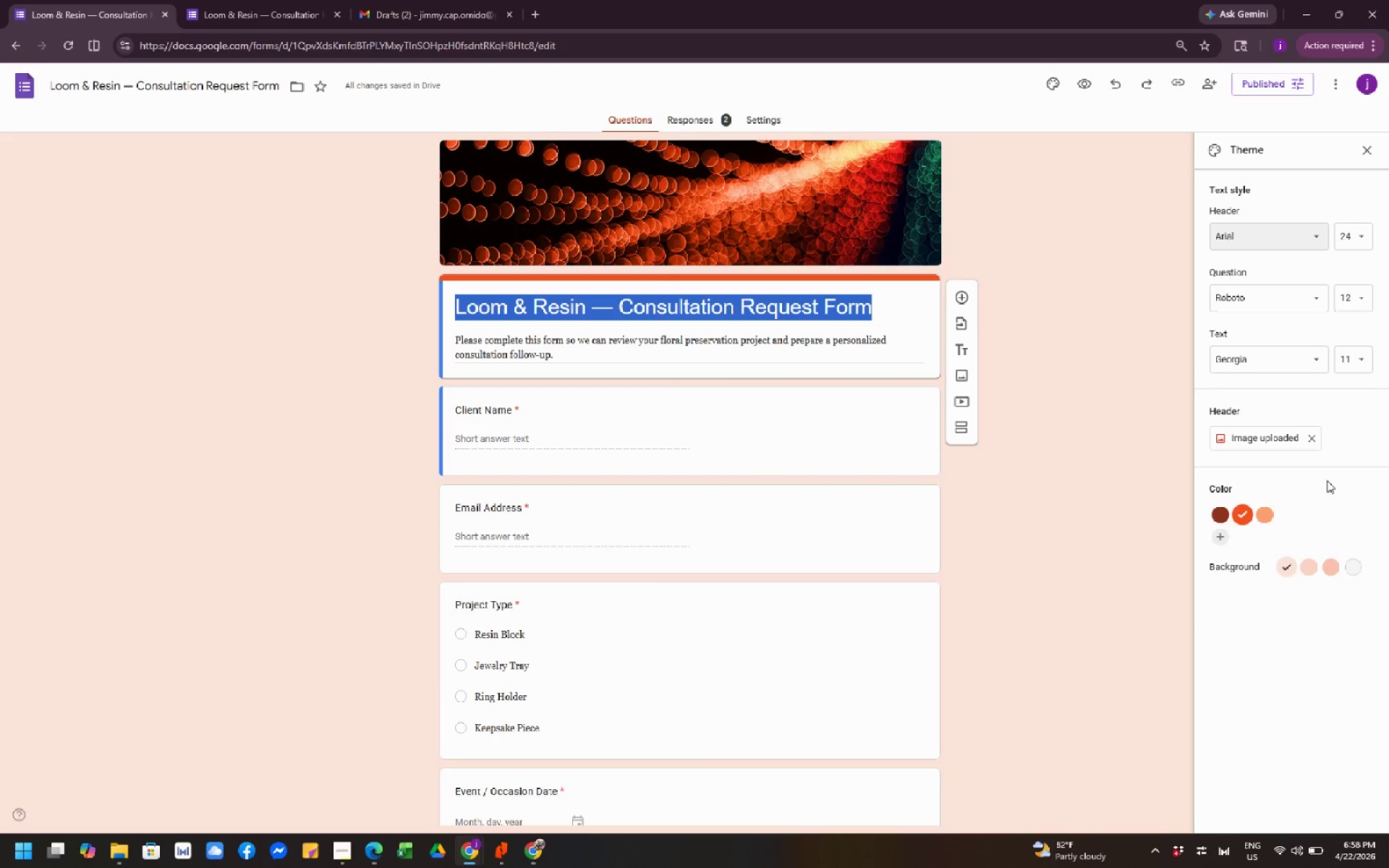 
left_click([1223, 509])
 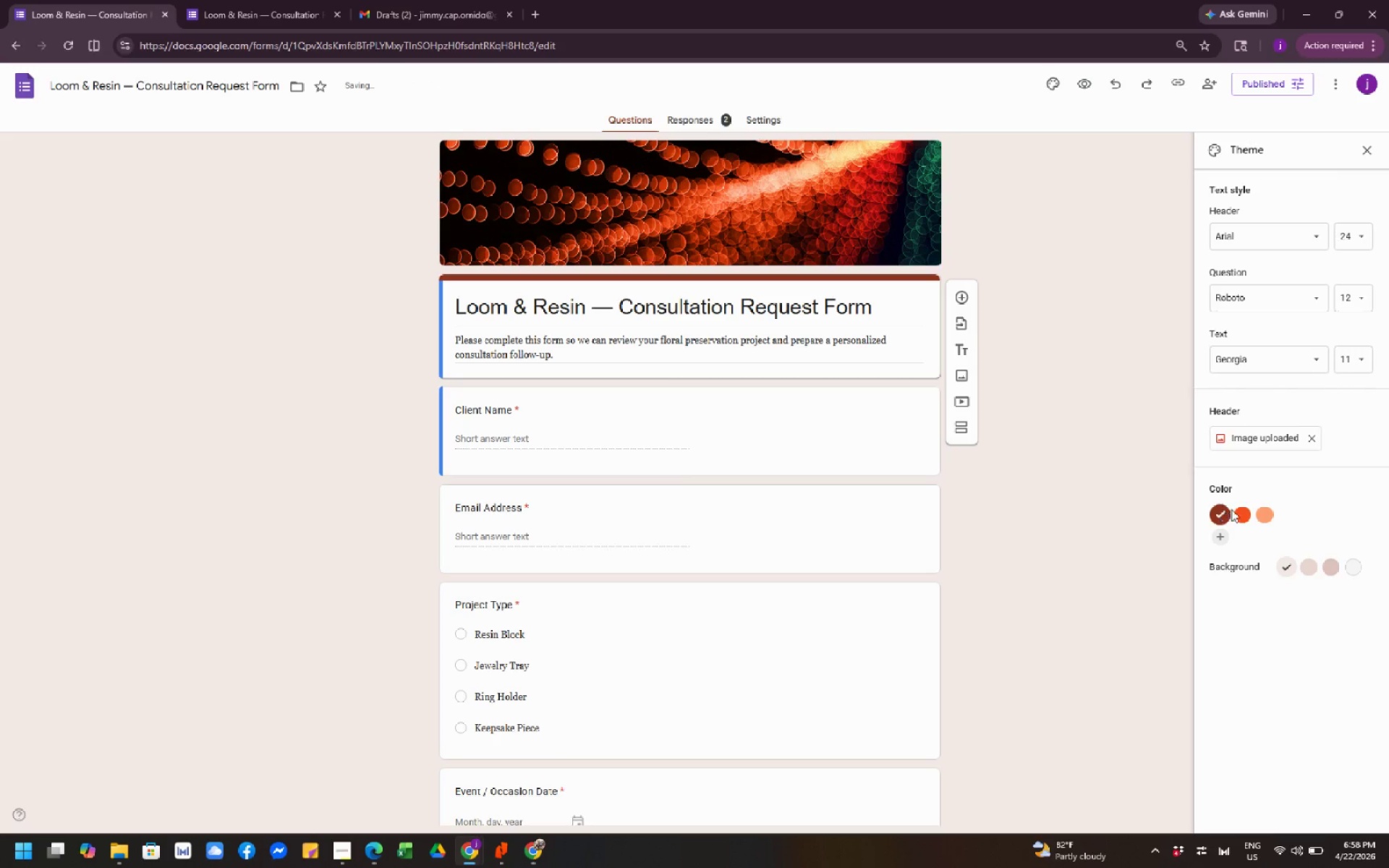 
left_click([1242, 511])
 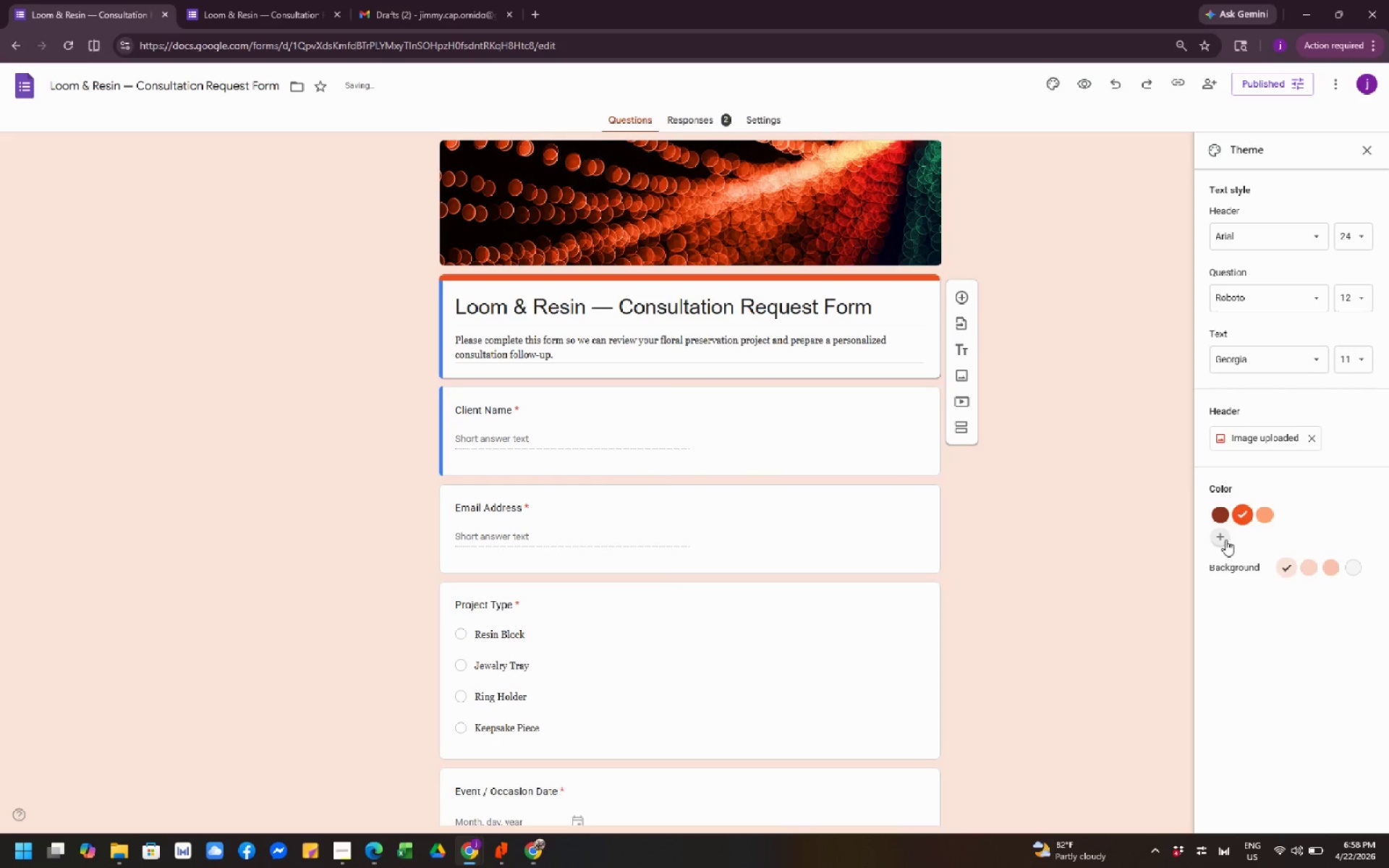 
left_click([1222, 540])
 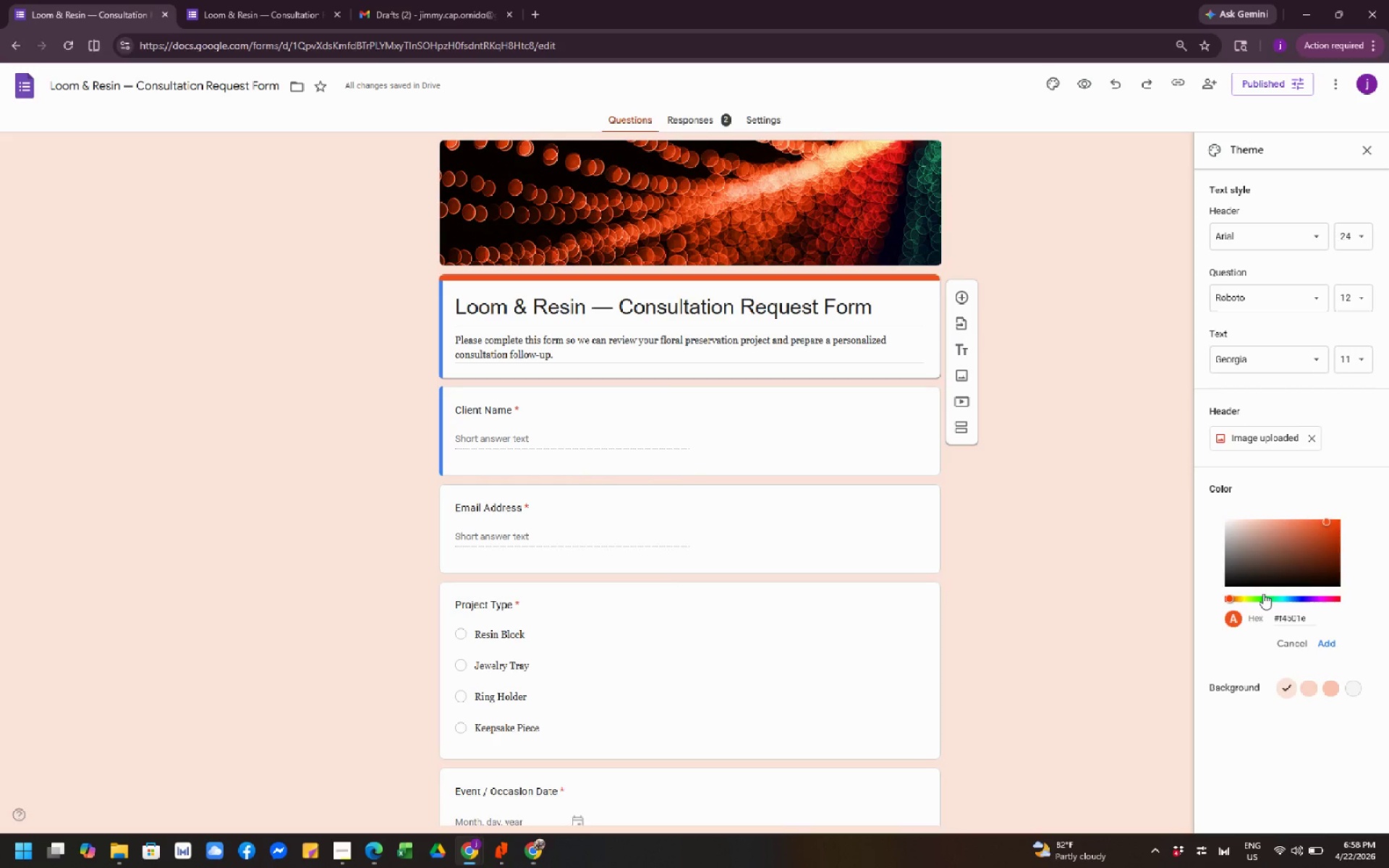 
left_click([1263, 595])
 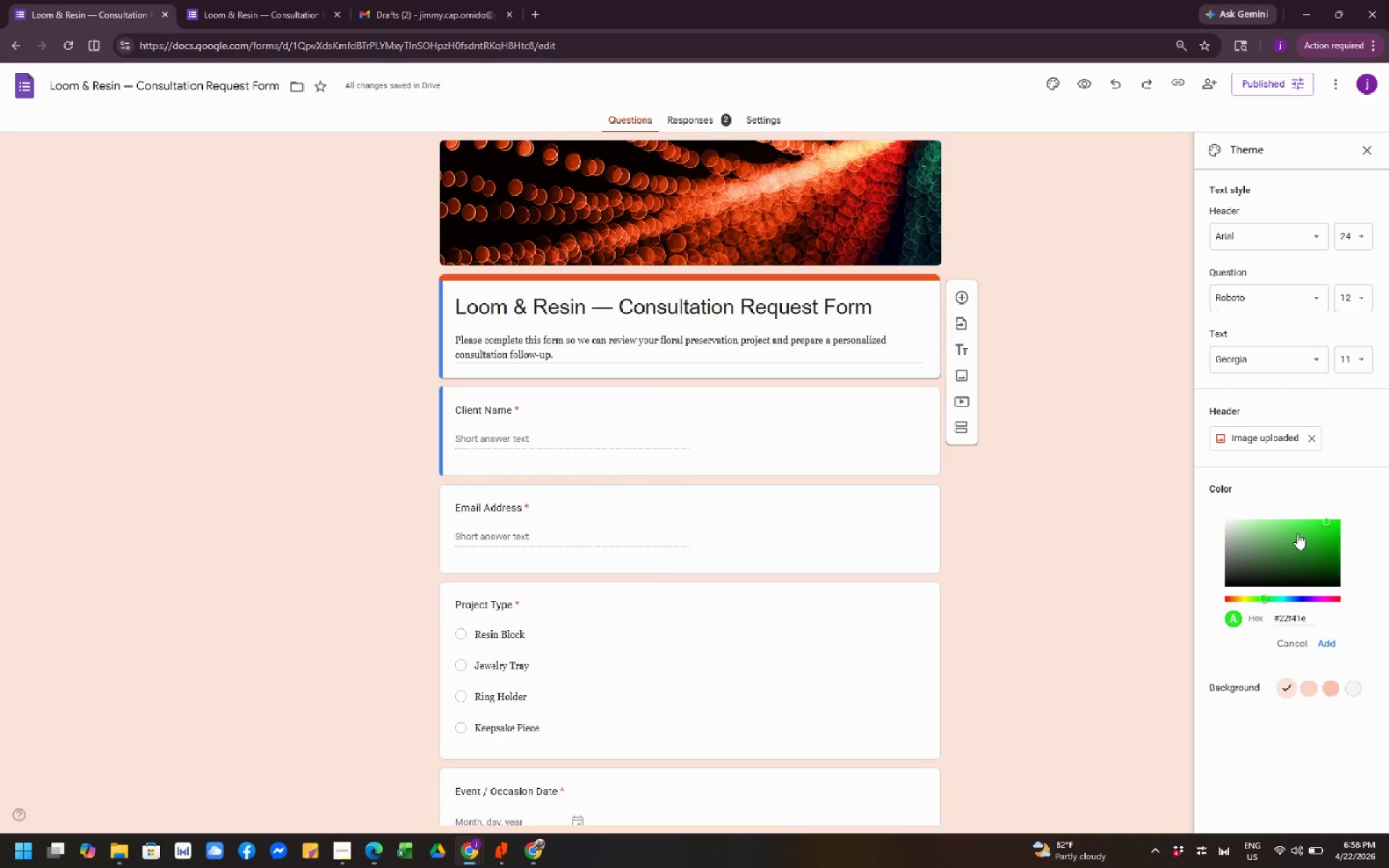 
left_click([1310, 522])
 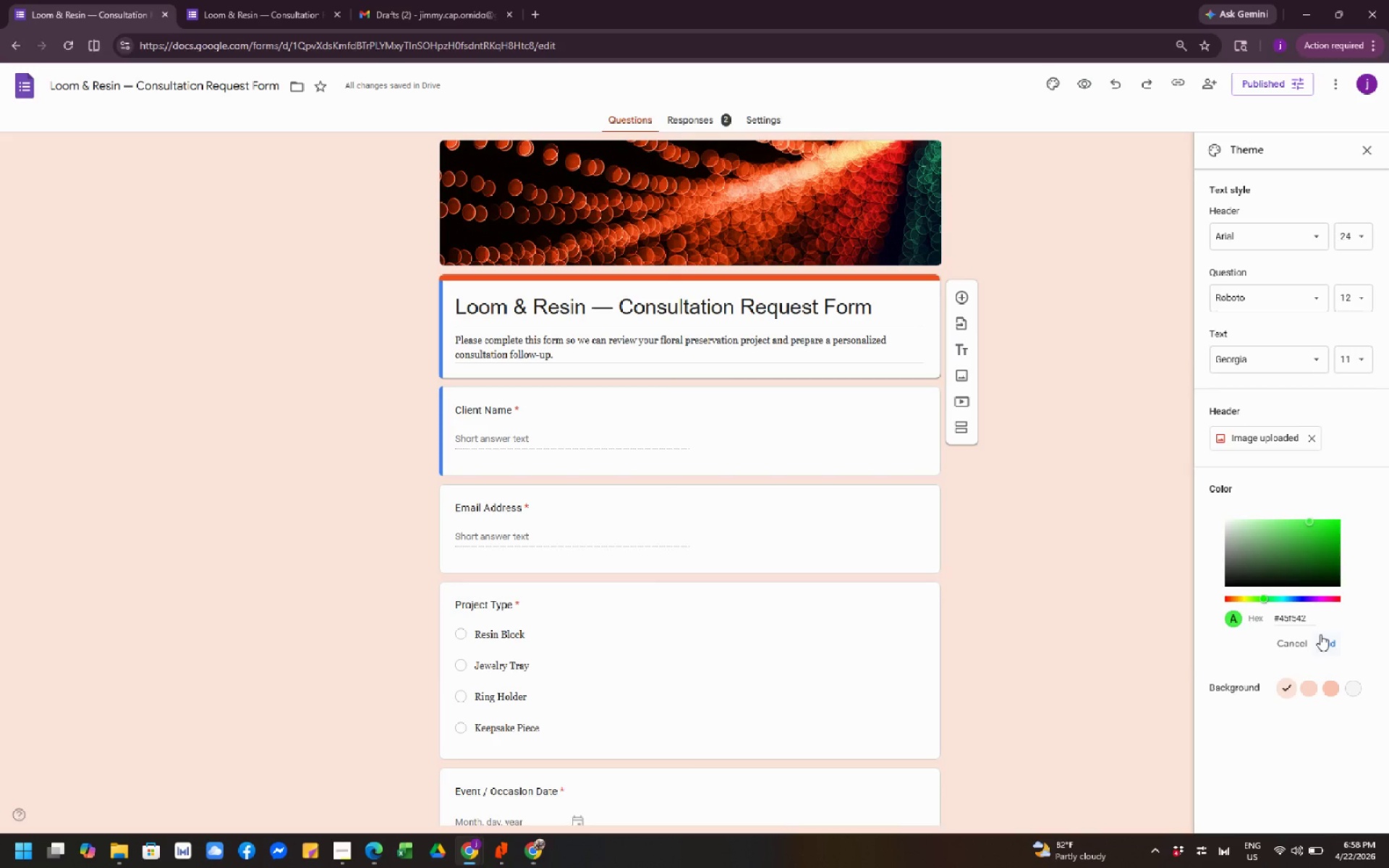 
left_click([1324, 644])
 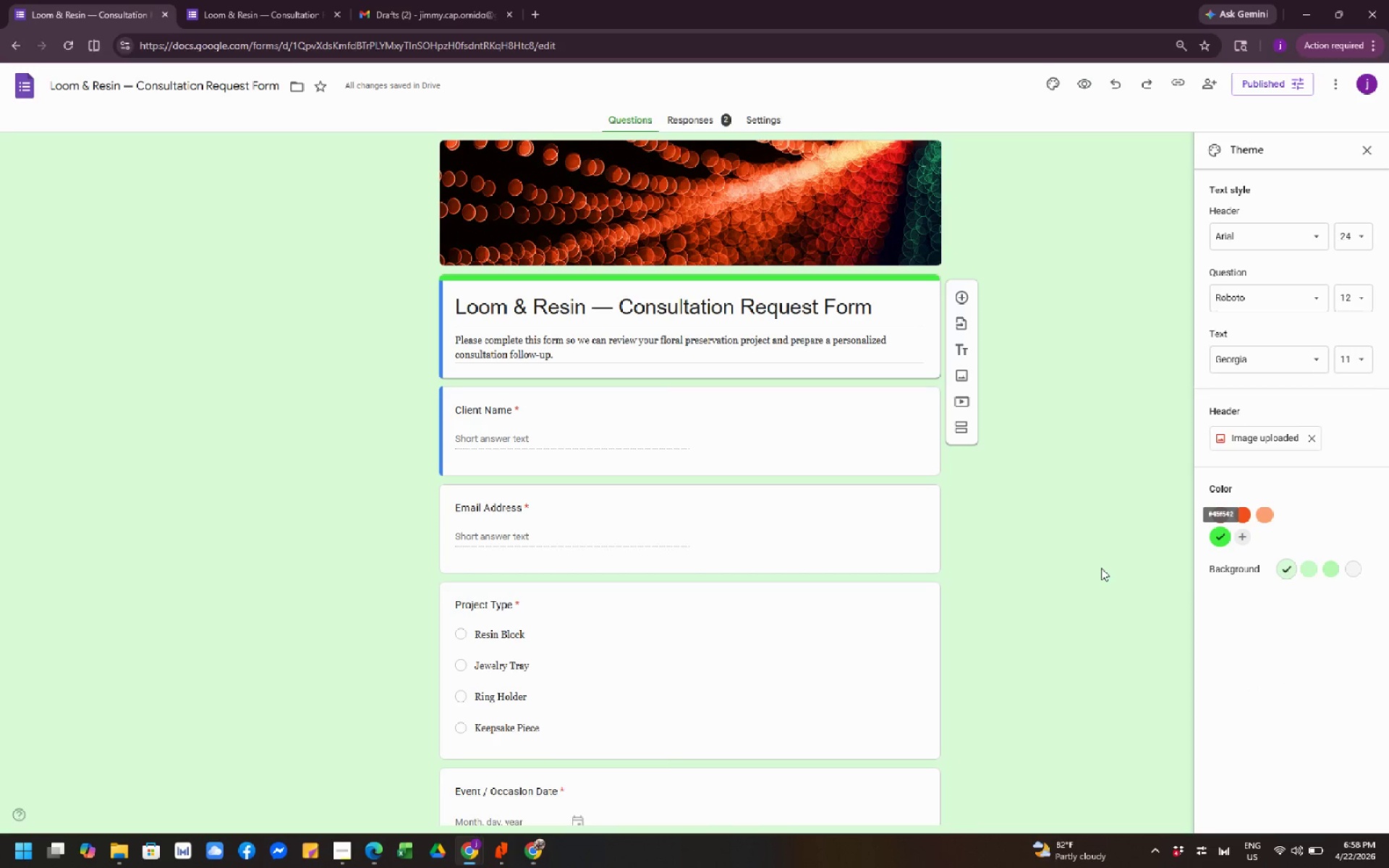 
wait(10.36)
 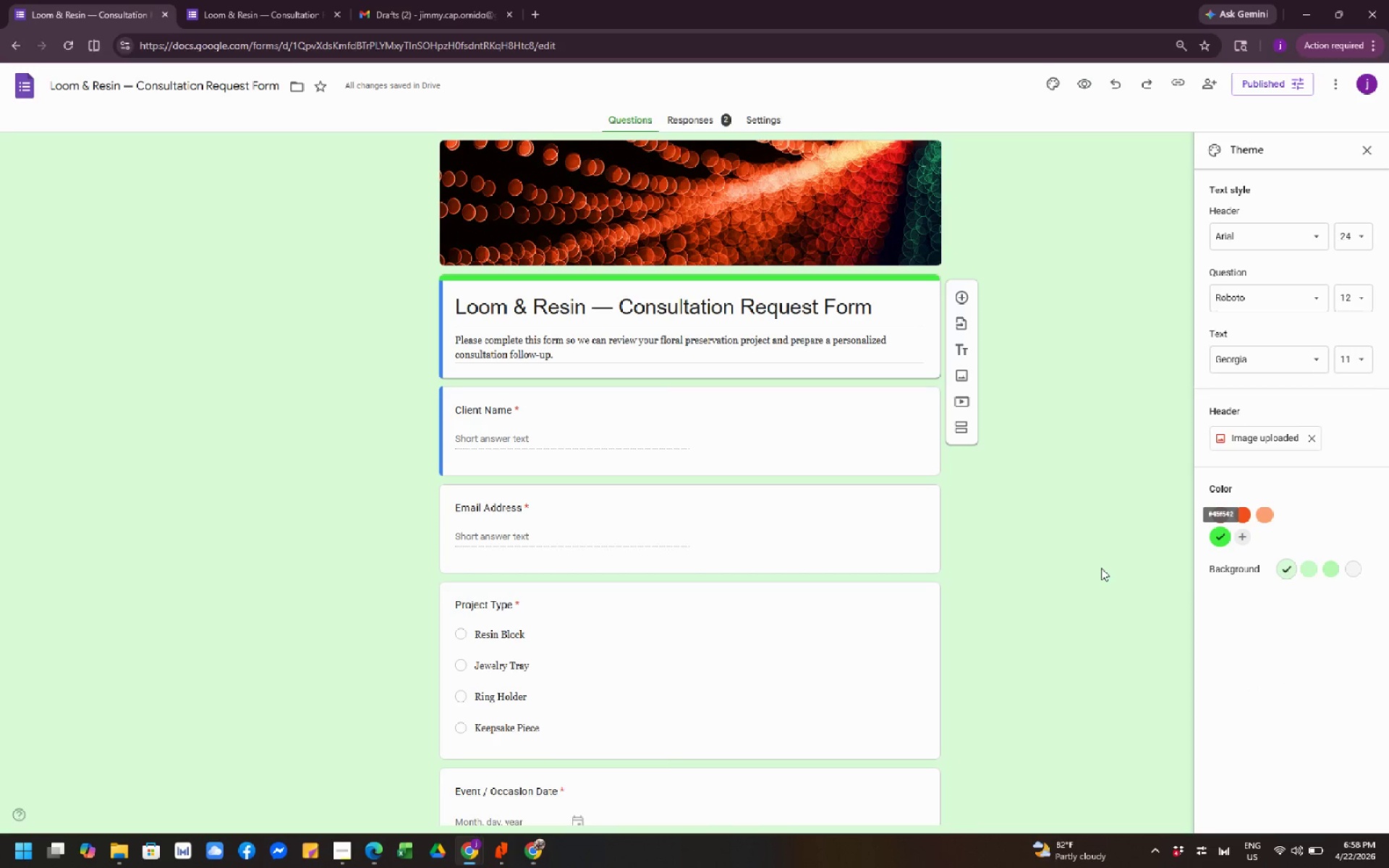 
left_click([1233, 534])
 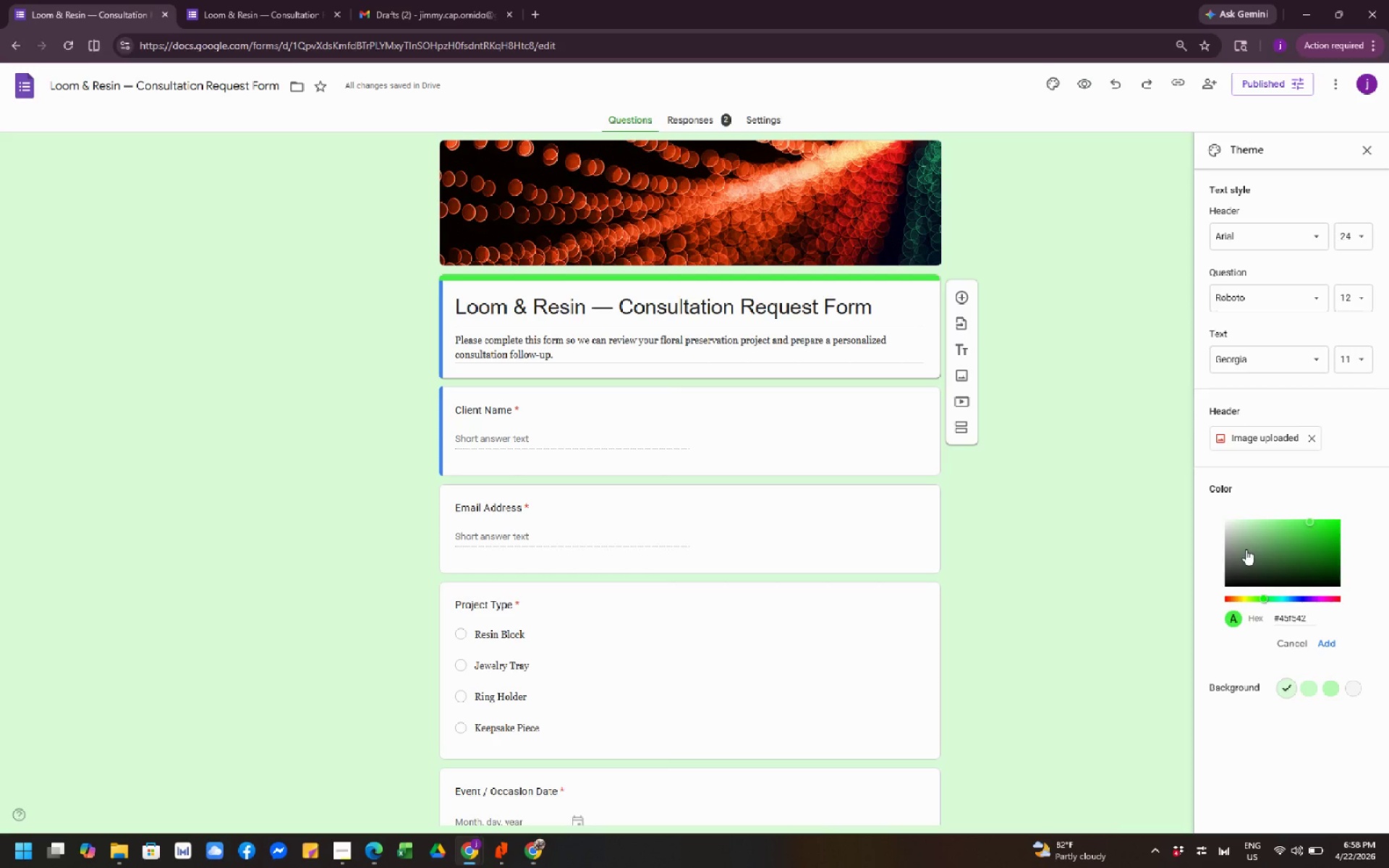 
left_click_drag(start_coordinate=[1246, 549], to_coordinate=[1224, 531])
 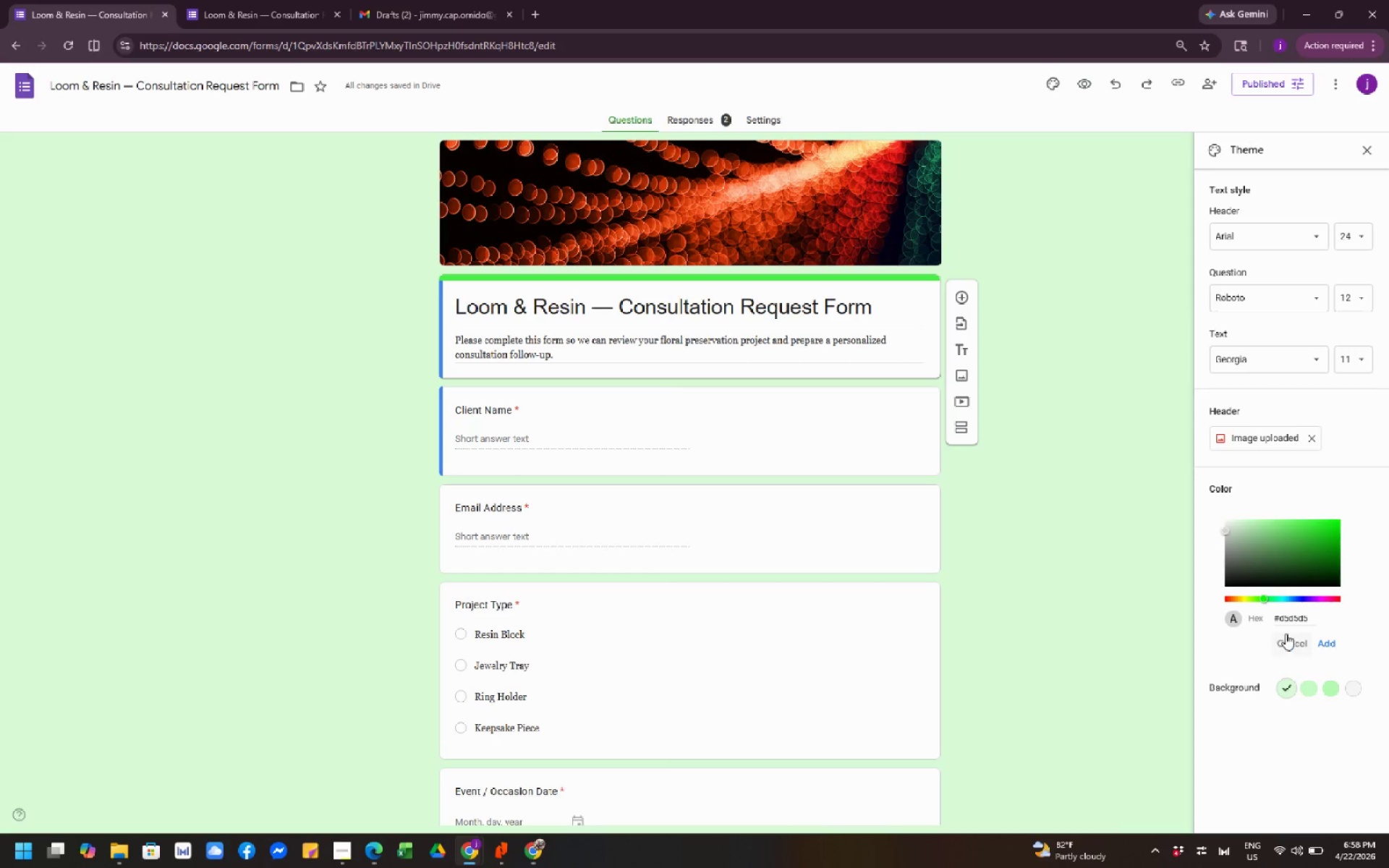 
left_click([1325, 643])
 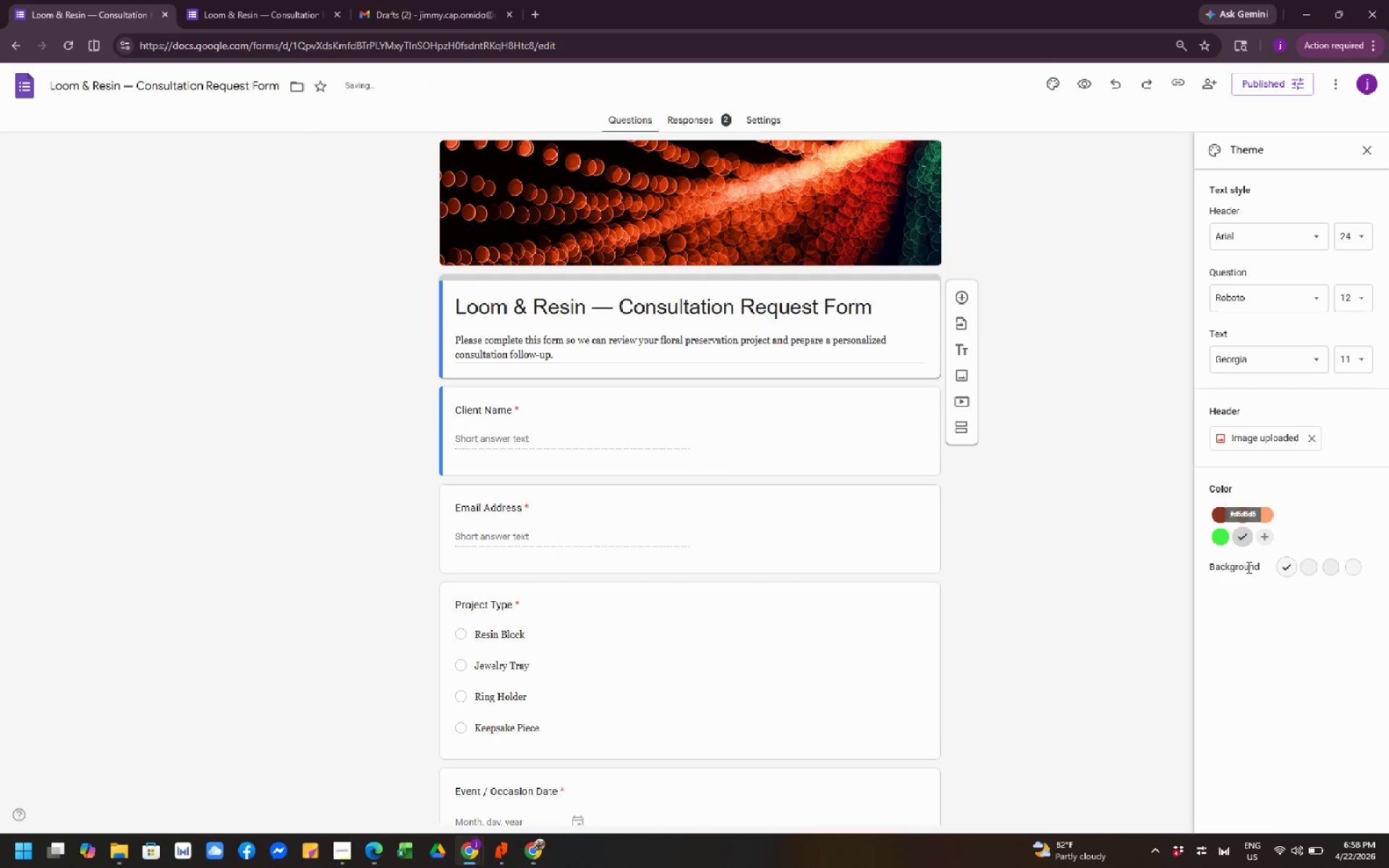 
left_click([1304, 567])
 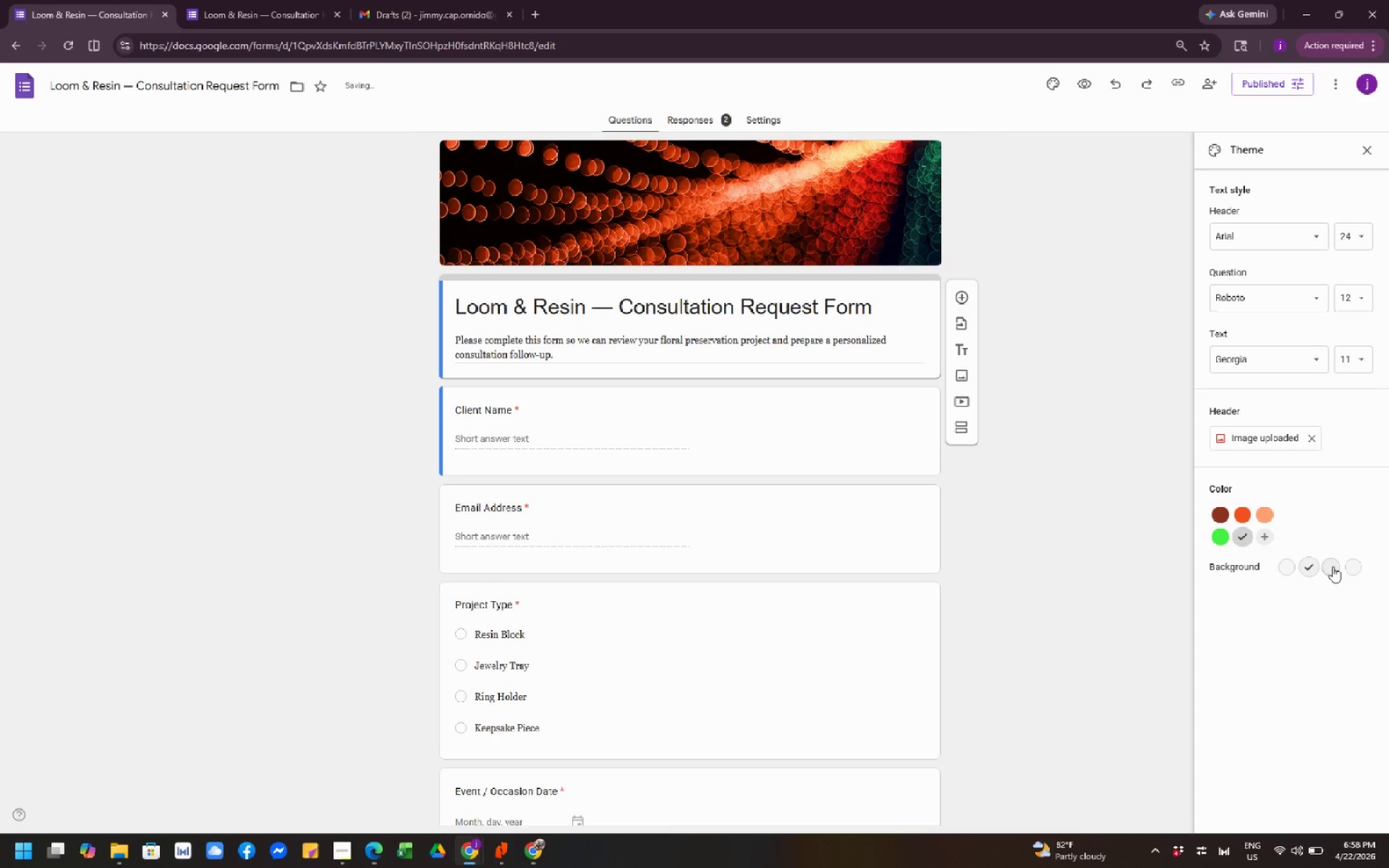 
left_click([1333, 566])
 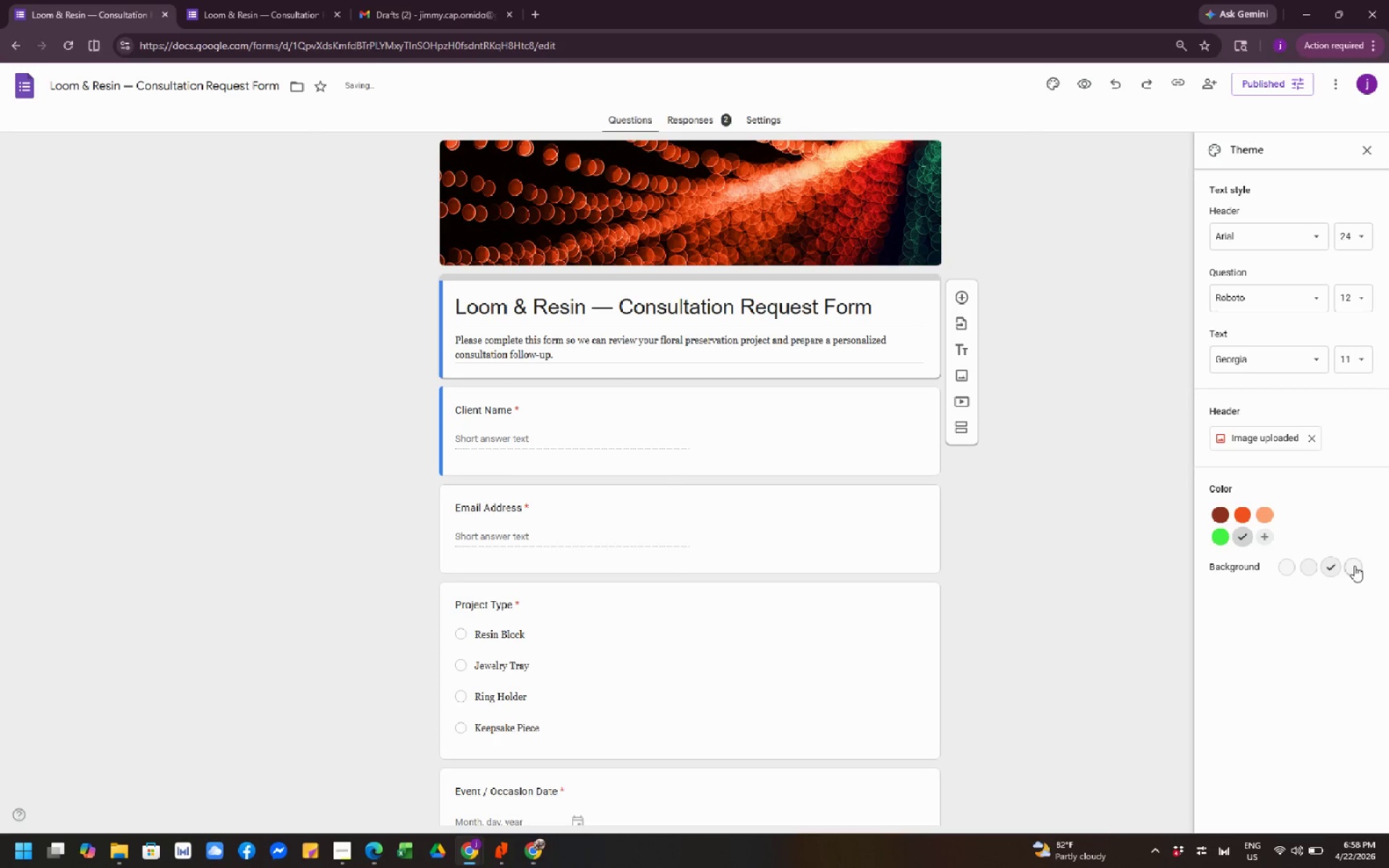 
left_click([1354, 566])
 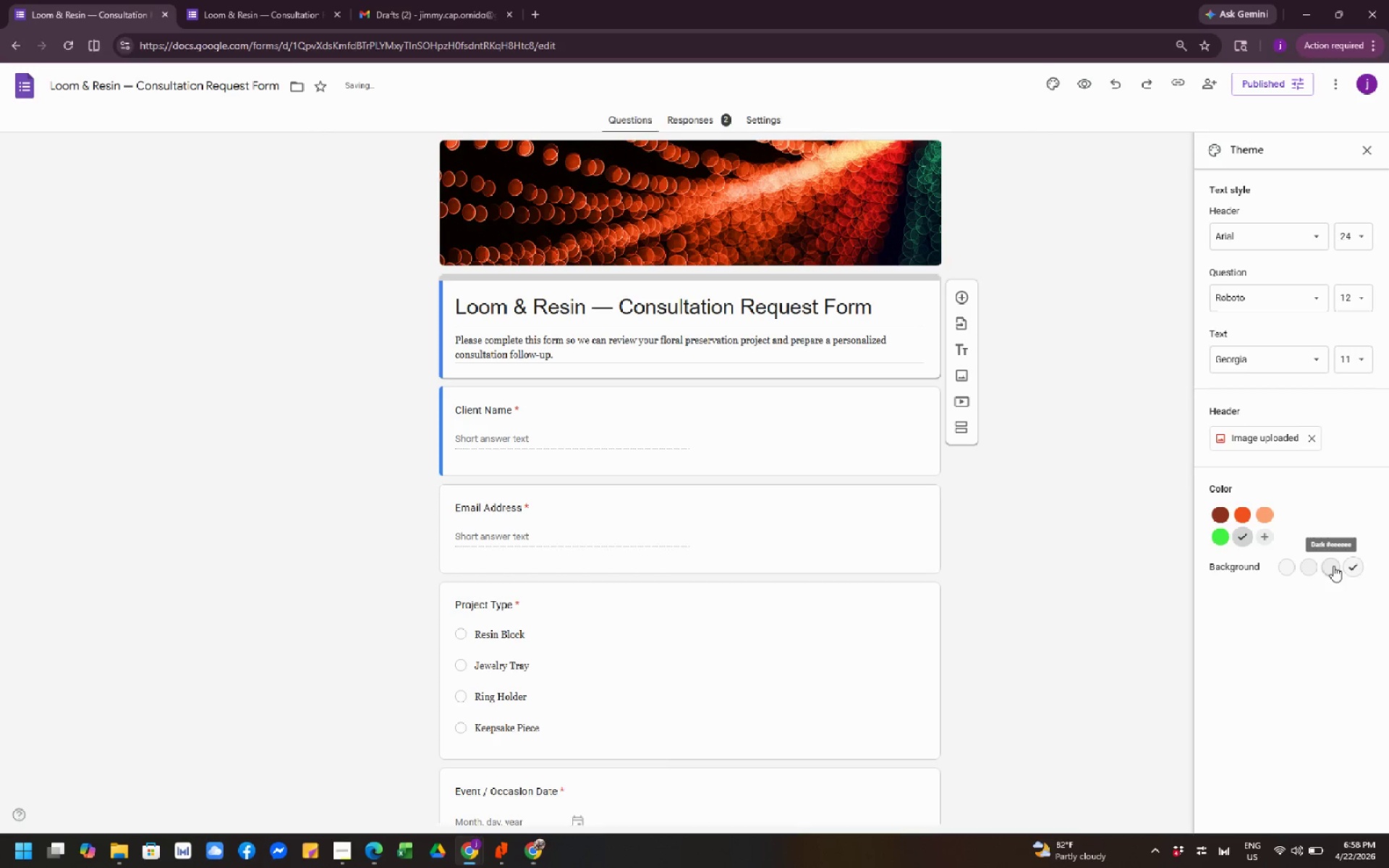 
left_click([1333, 566])
 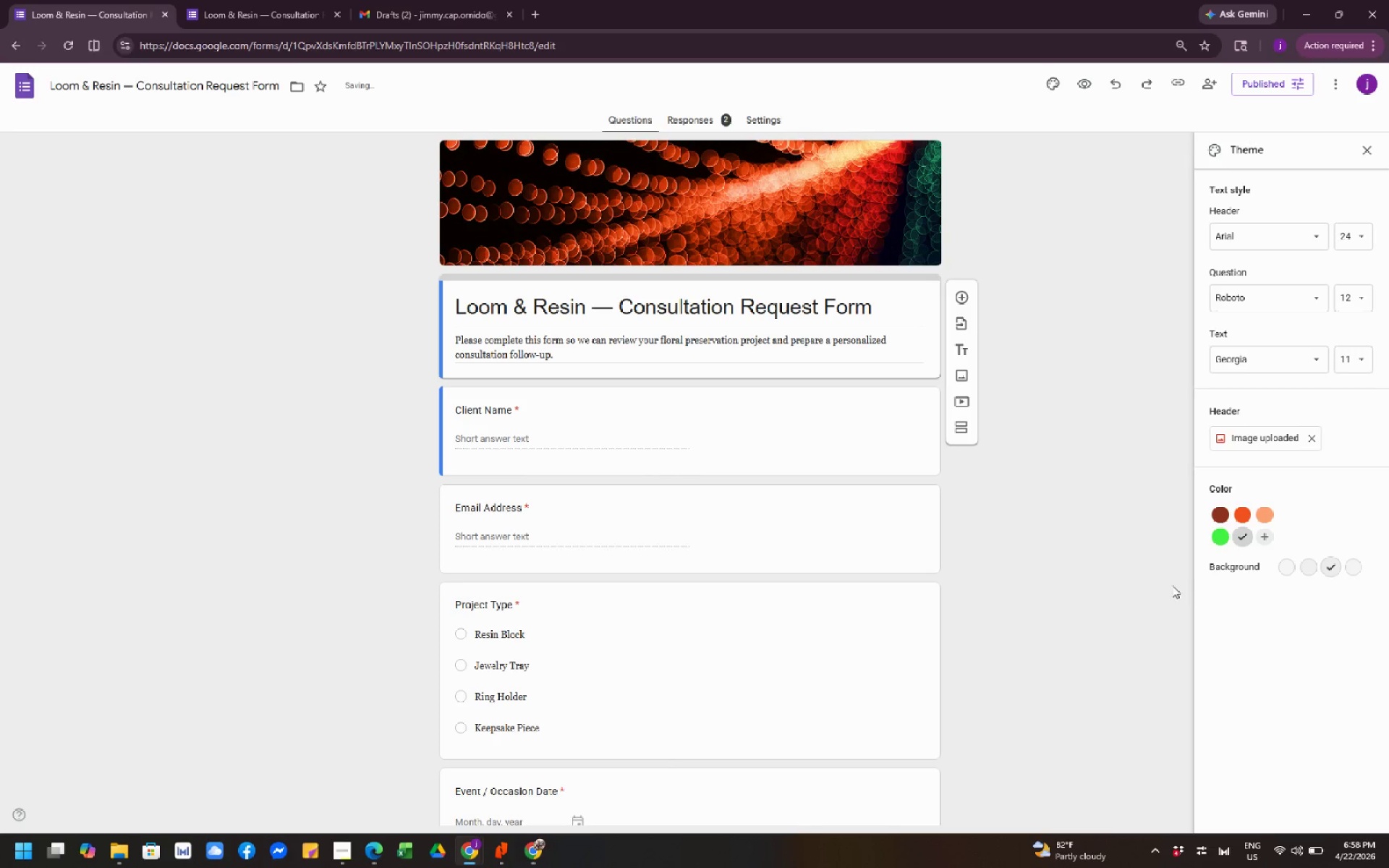 
left_click([1145, 597])
 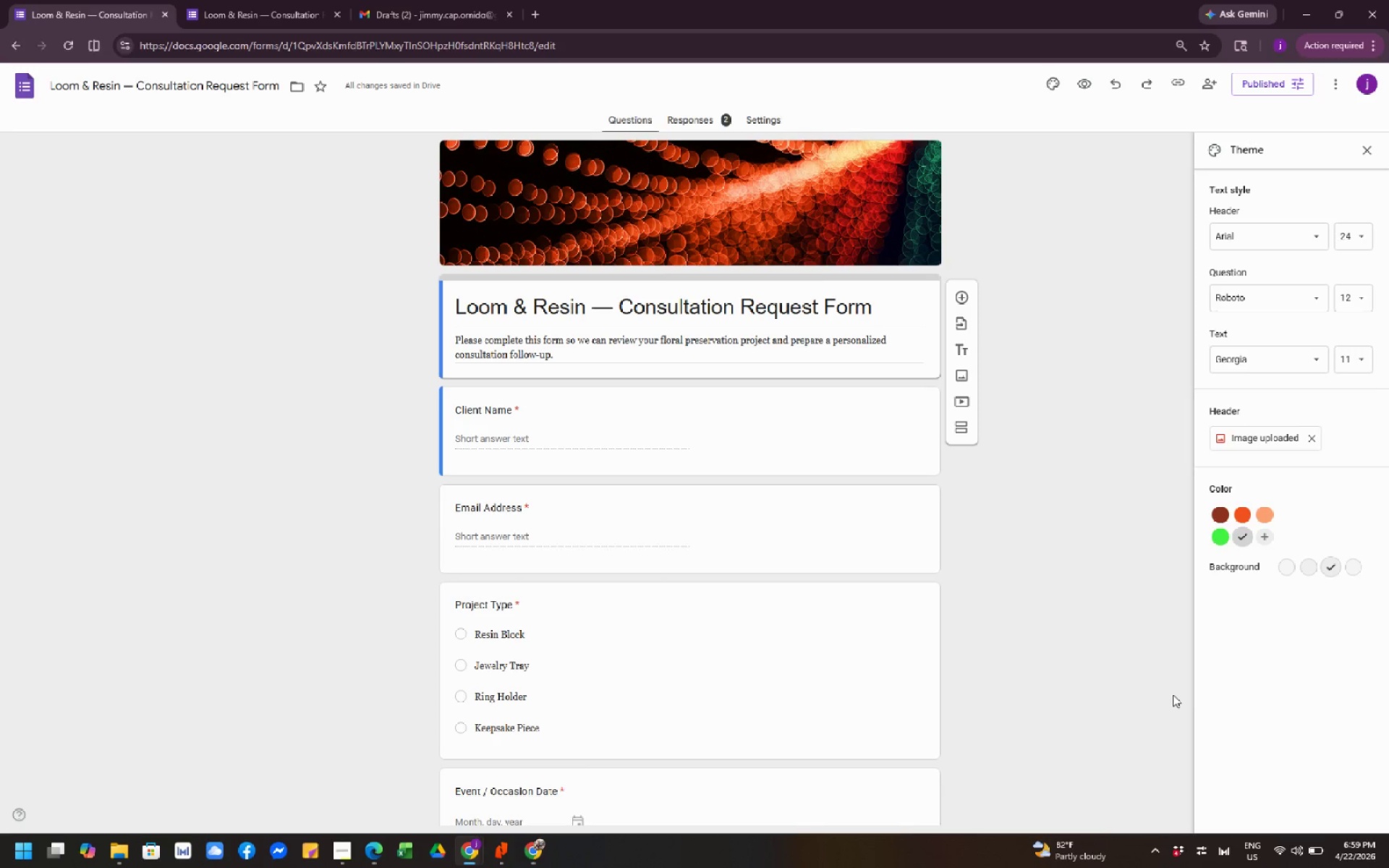 
wait(19.17)
 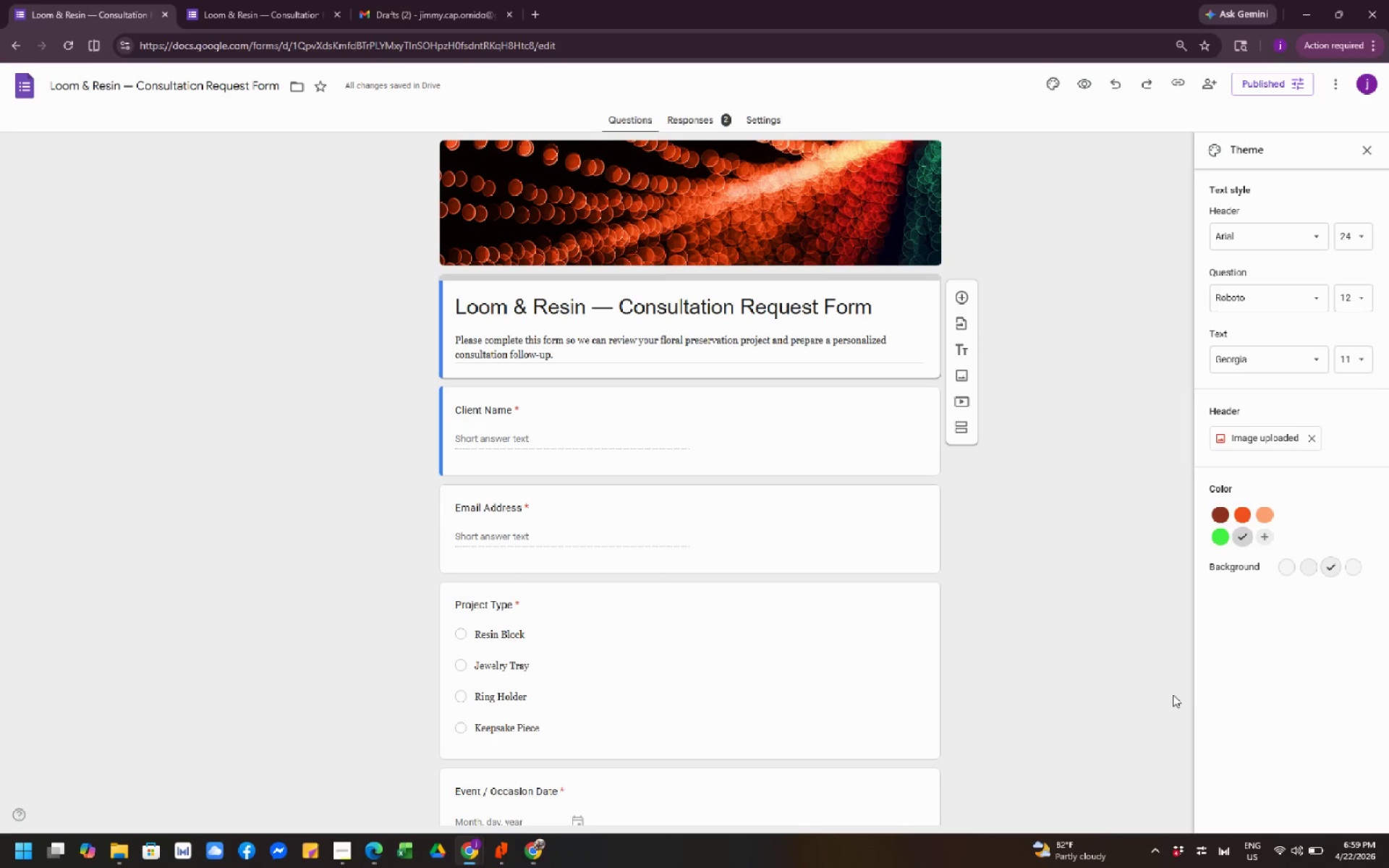 
left_click([269, 20])
 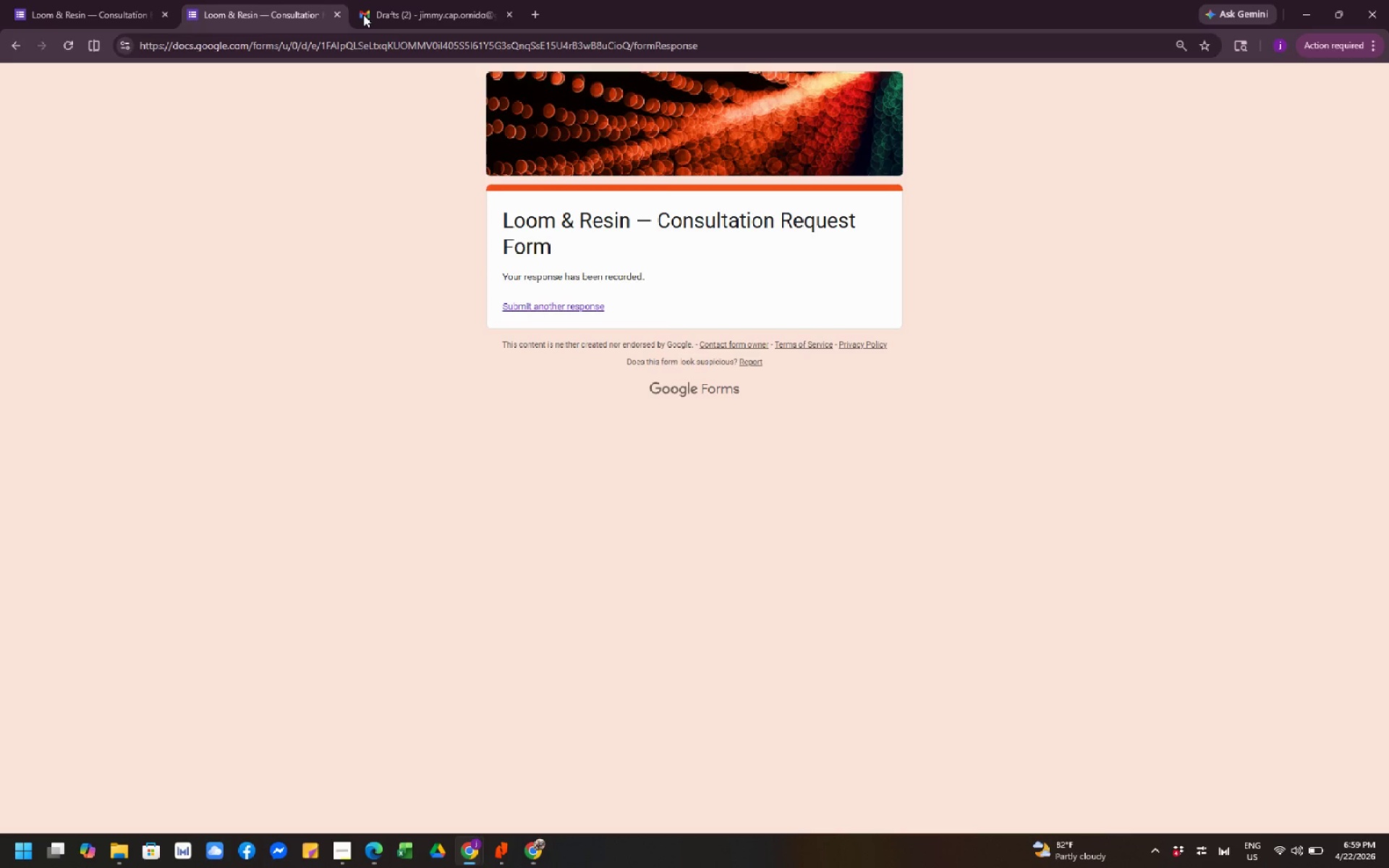 
left_click([396, 17])
 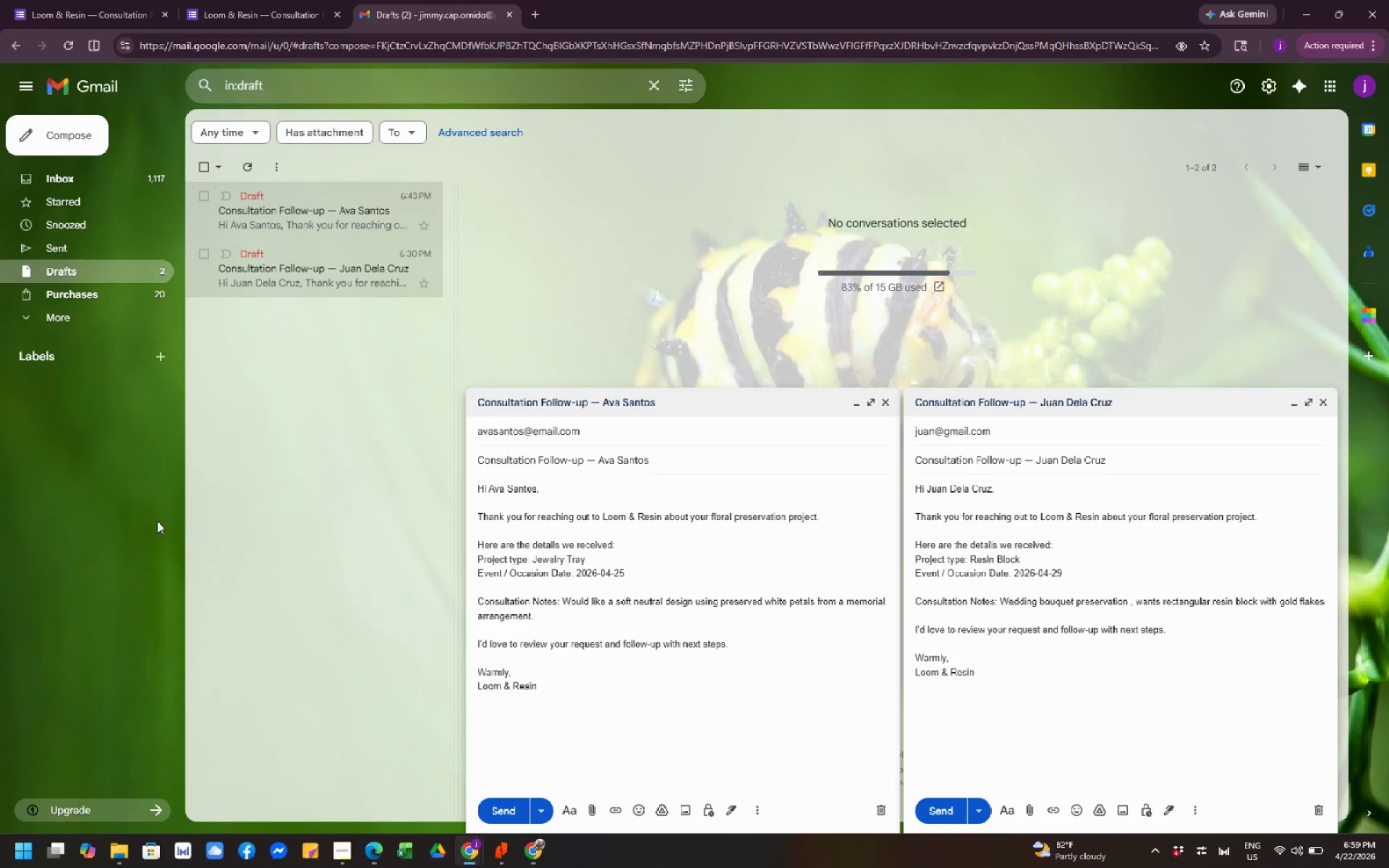 
mouse_move([347, 835])
 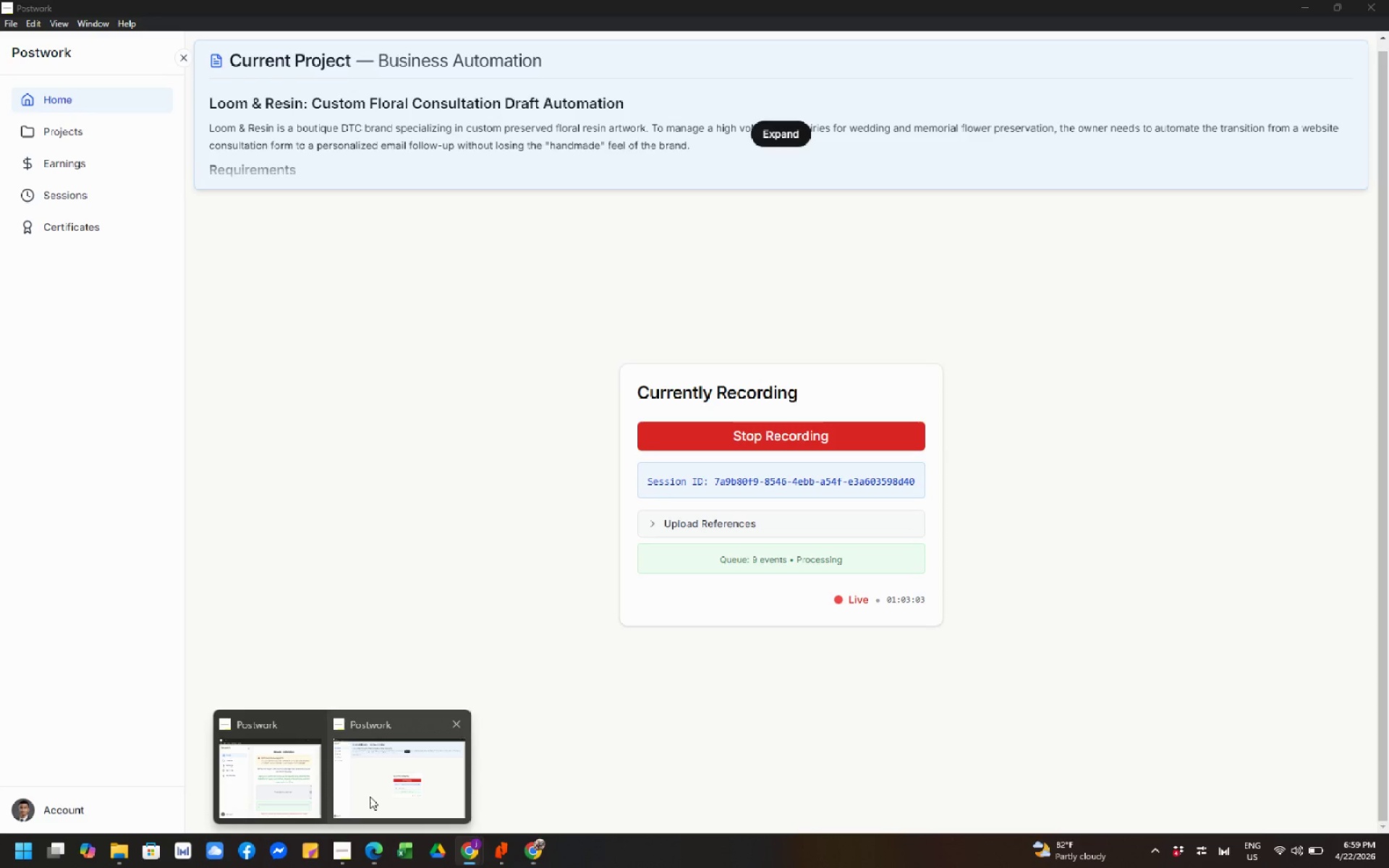 
left_click([370, 796])